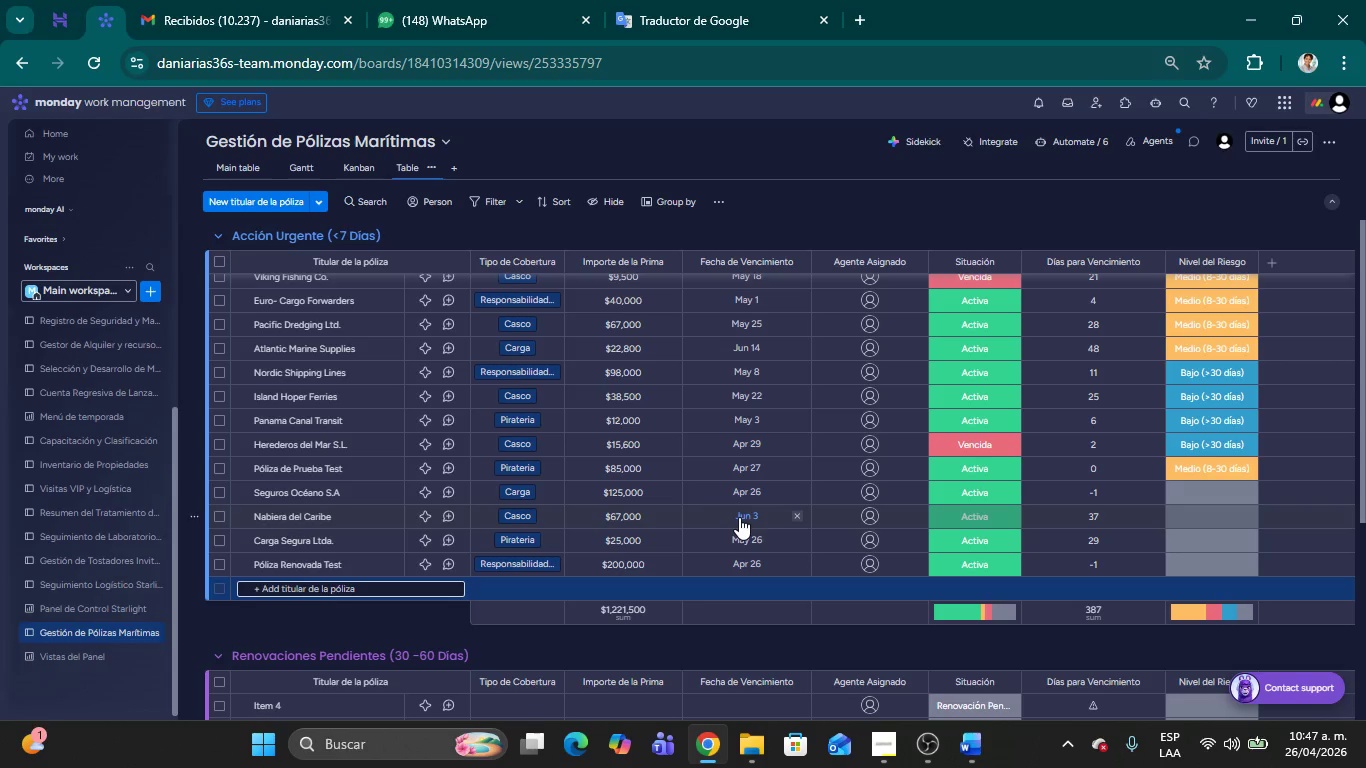 
left_click([749, 520])
 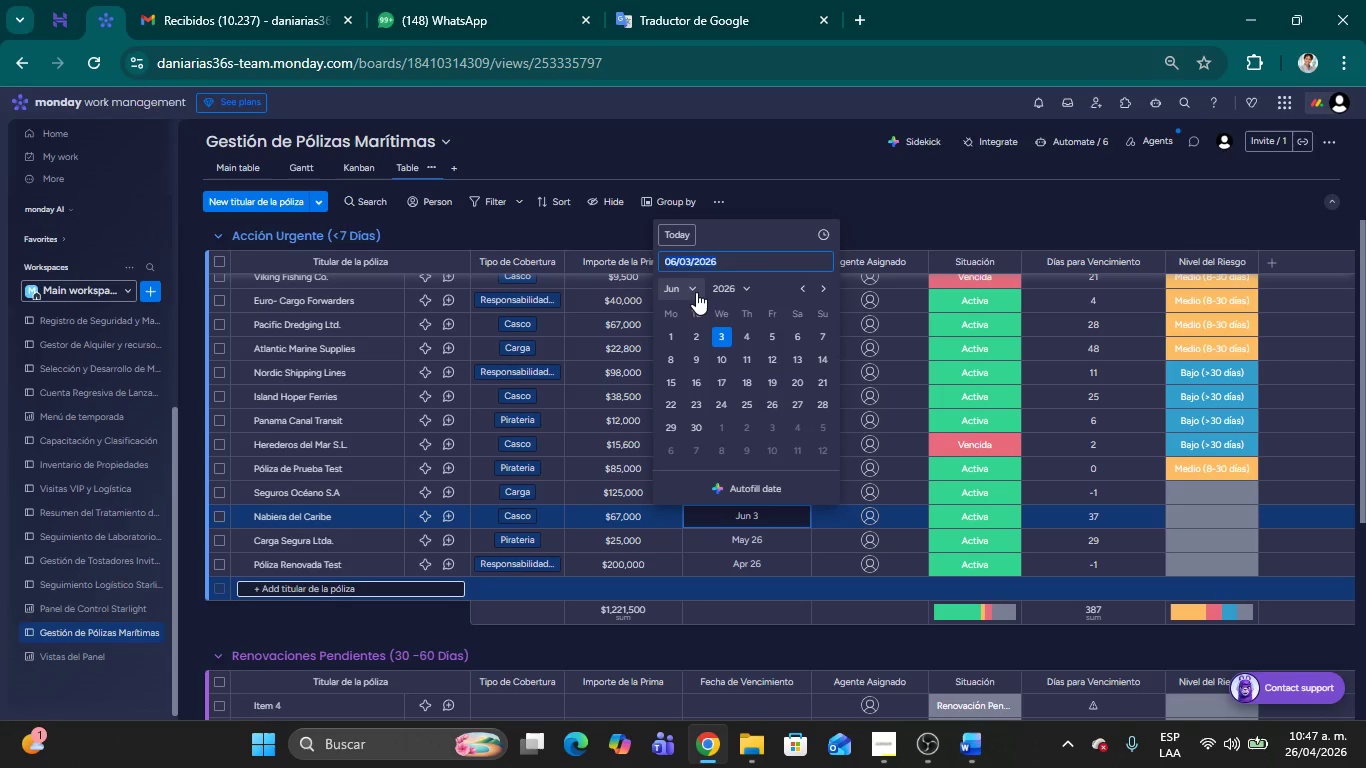 
left_click([696, 292])
 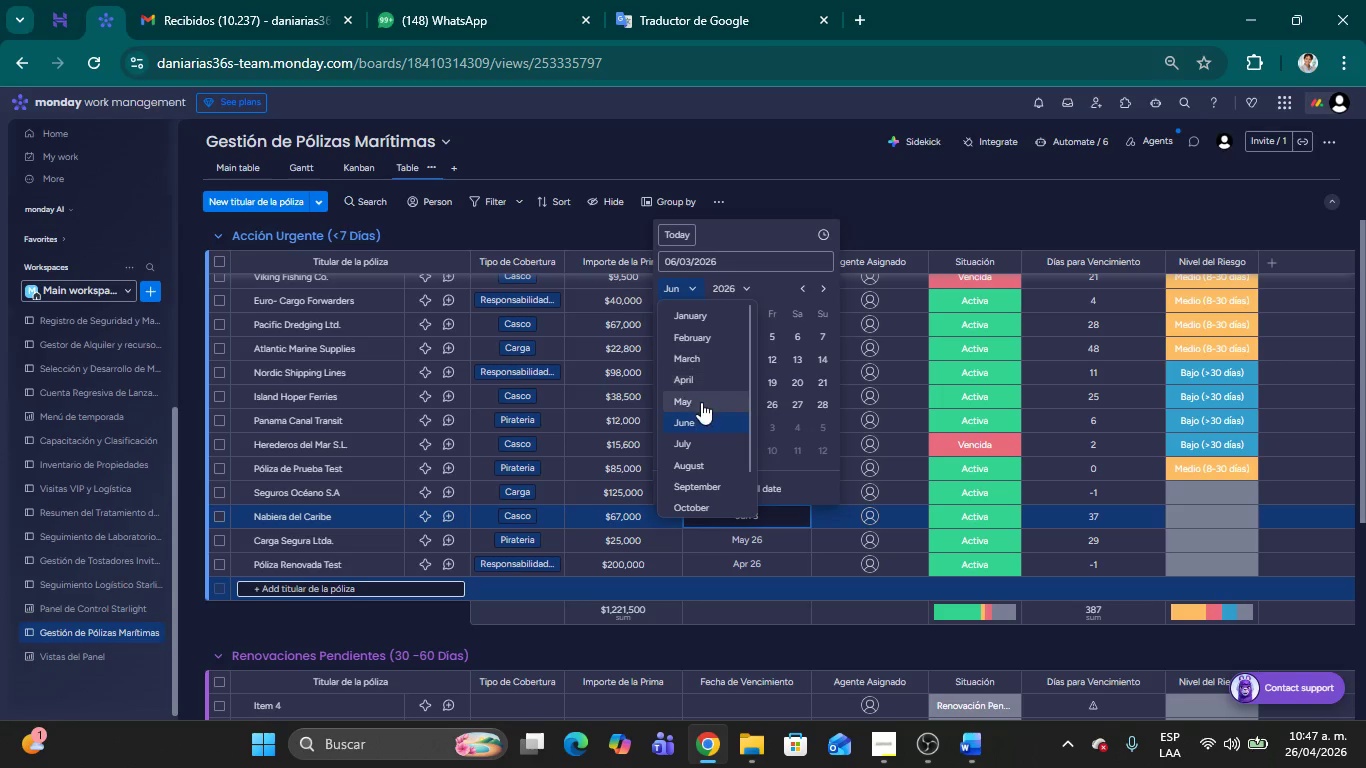 
left_click([701, 402])
 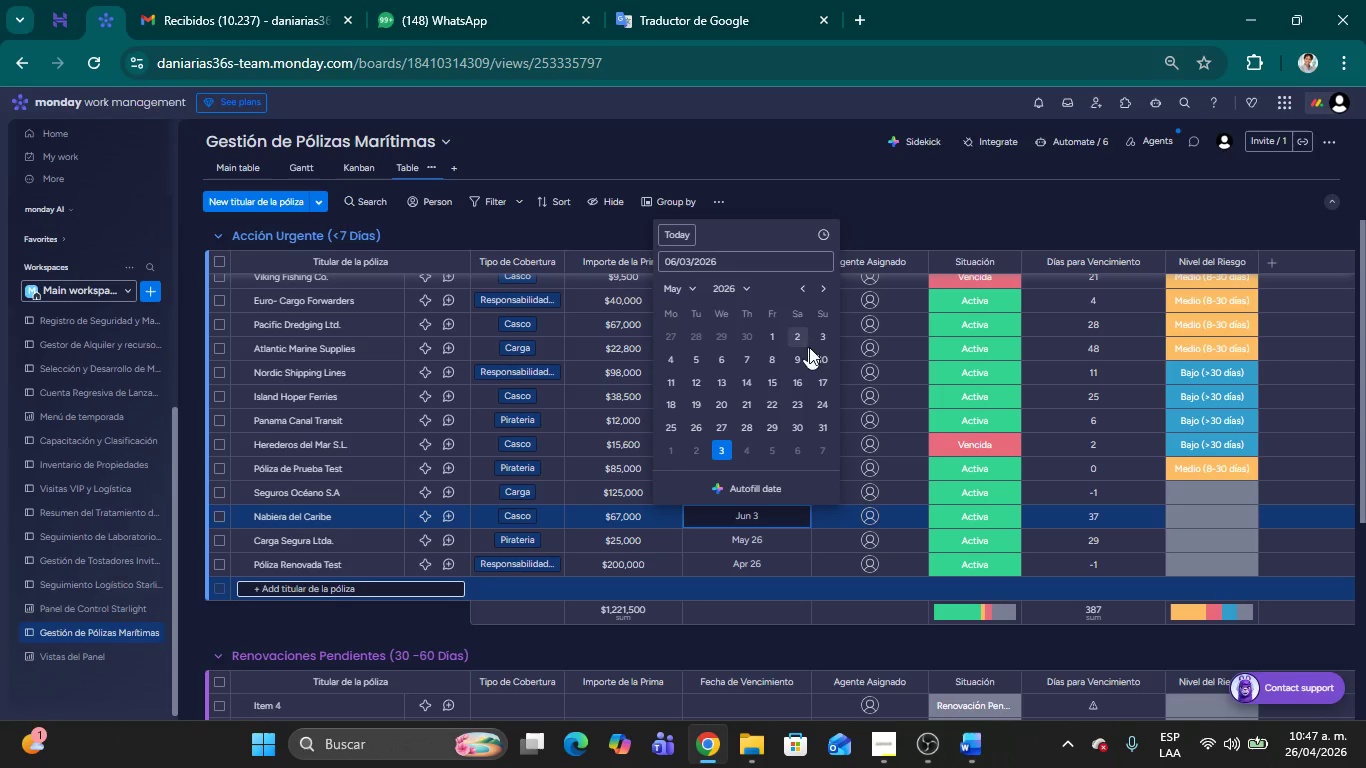 
left_click([820, 341])
 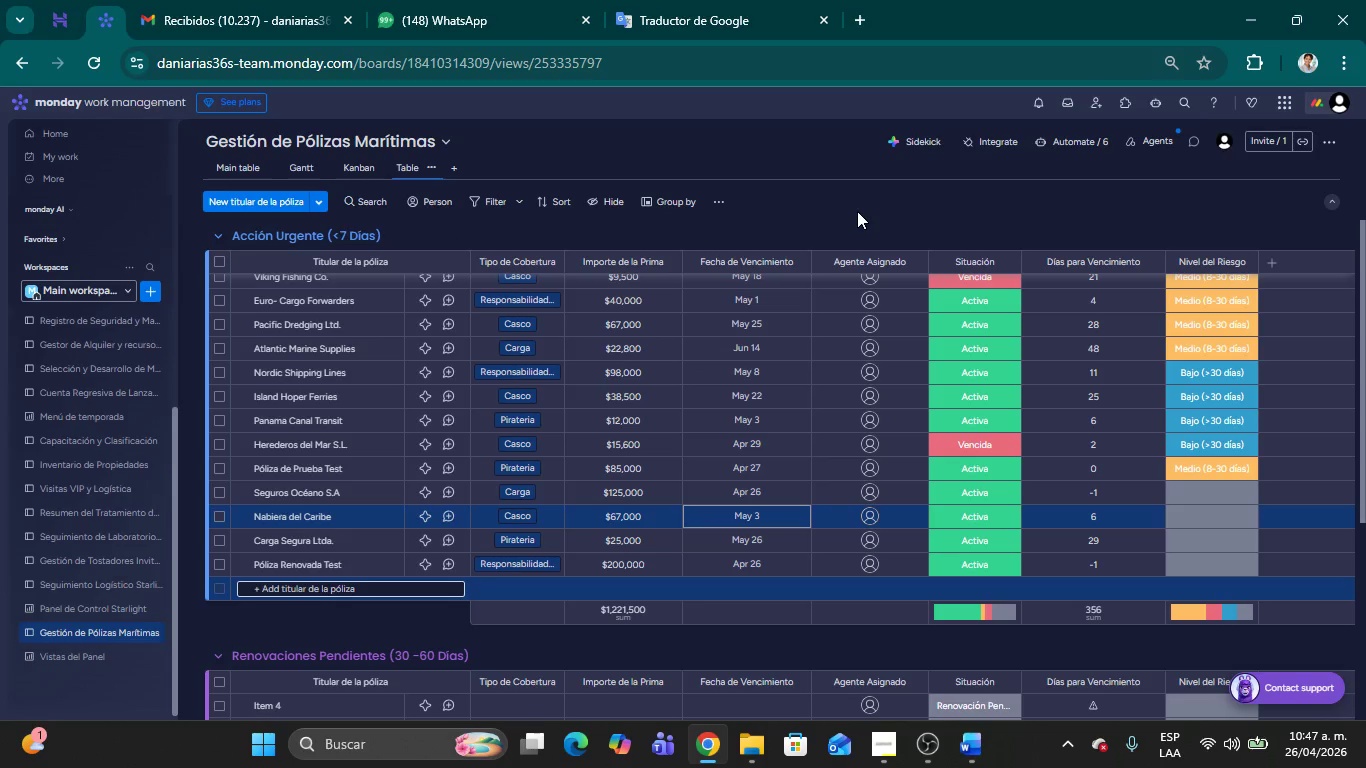 
left_click([857, 211])
 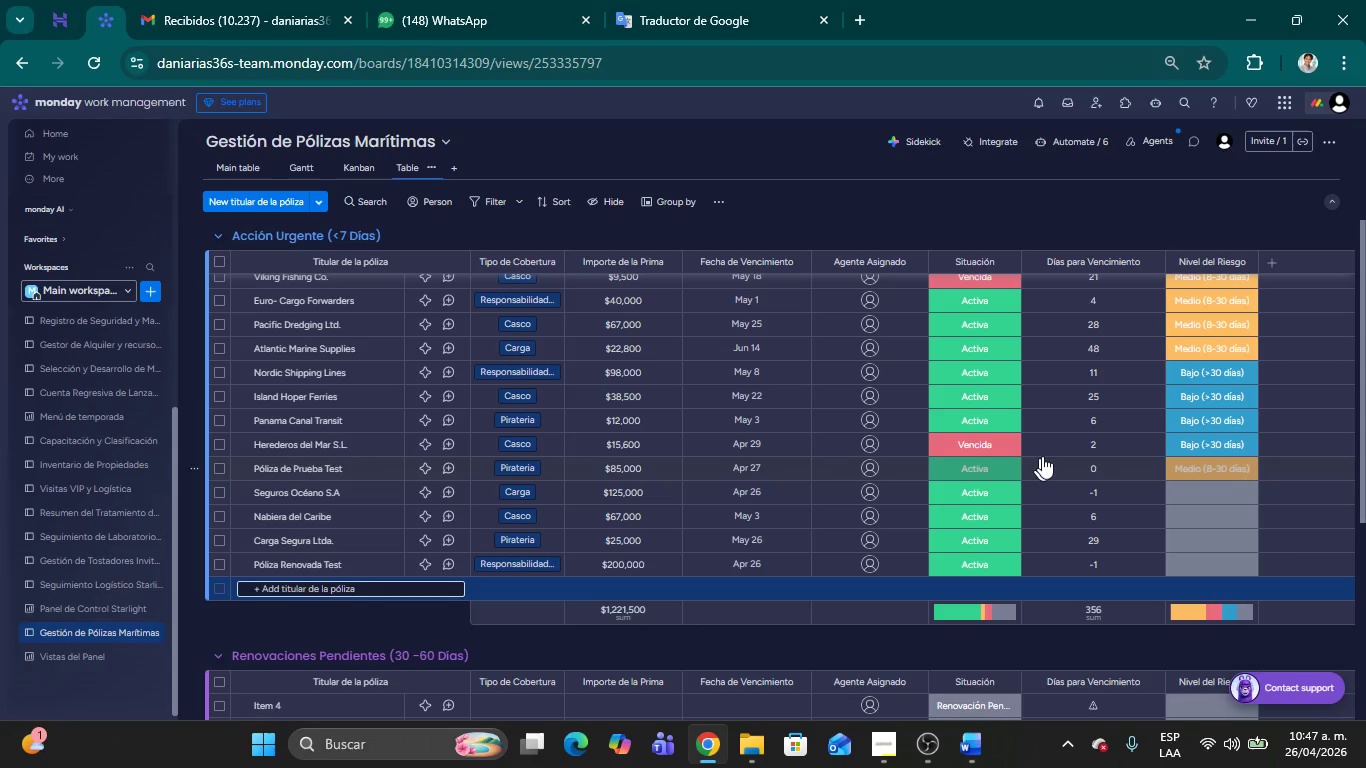 
left_click([974, 513])
 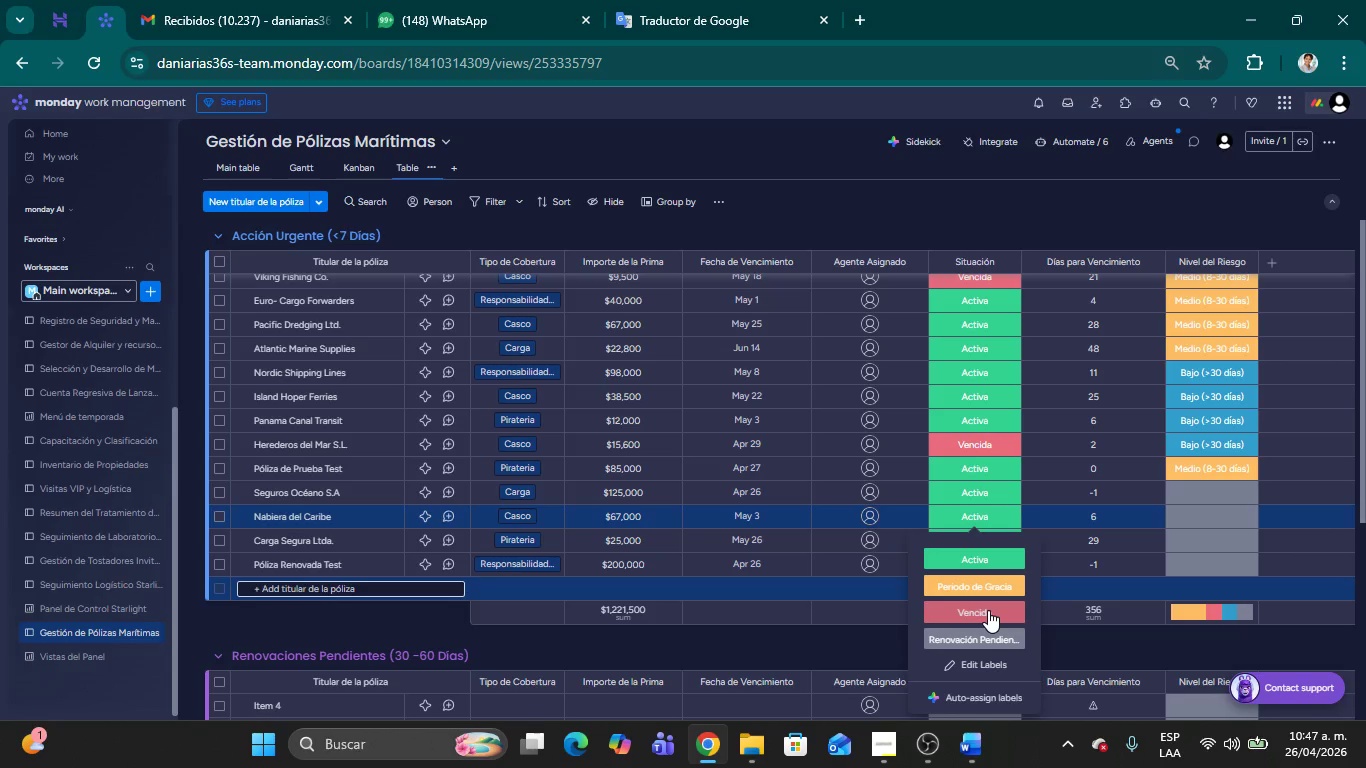 
left_click([980, 641])
 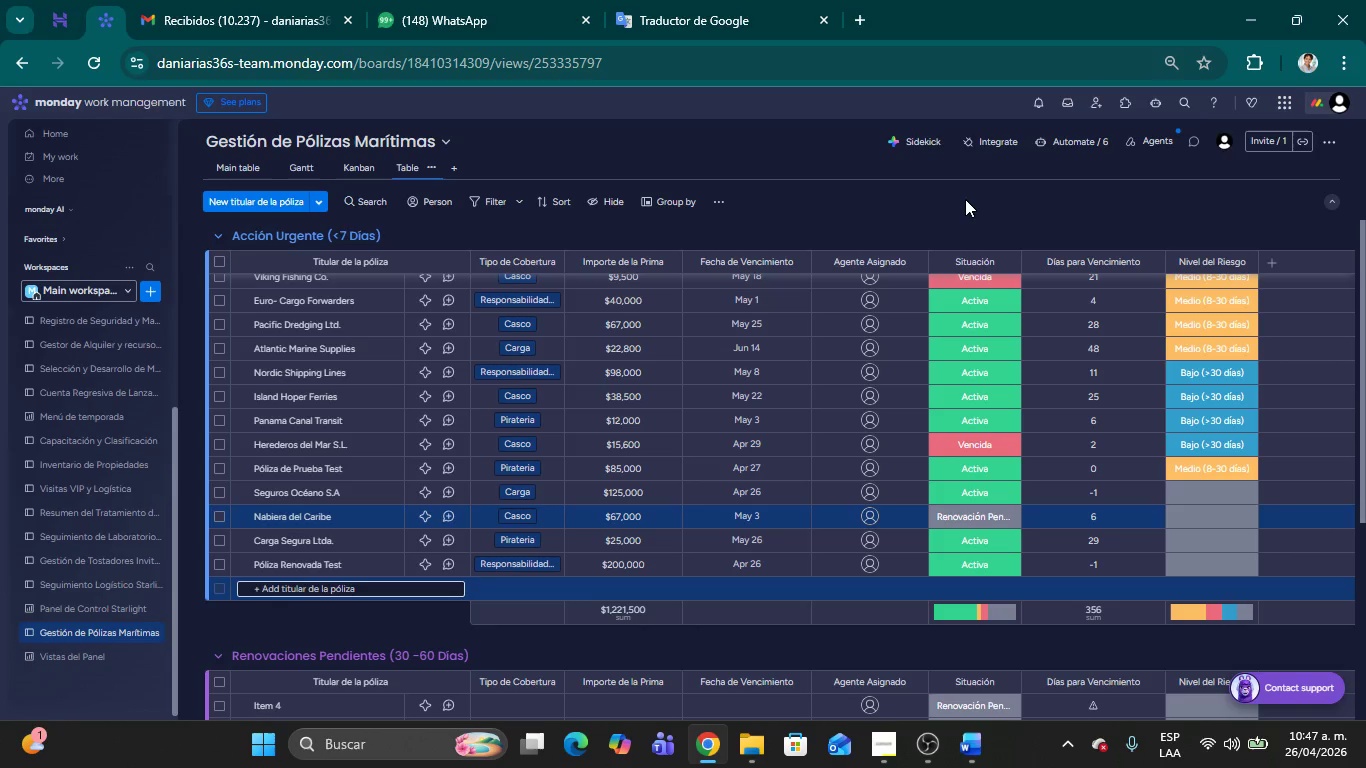 
left_click([965, 199])
 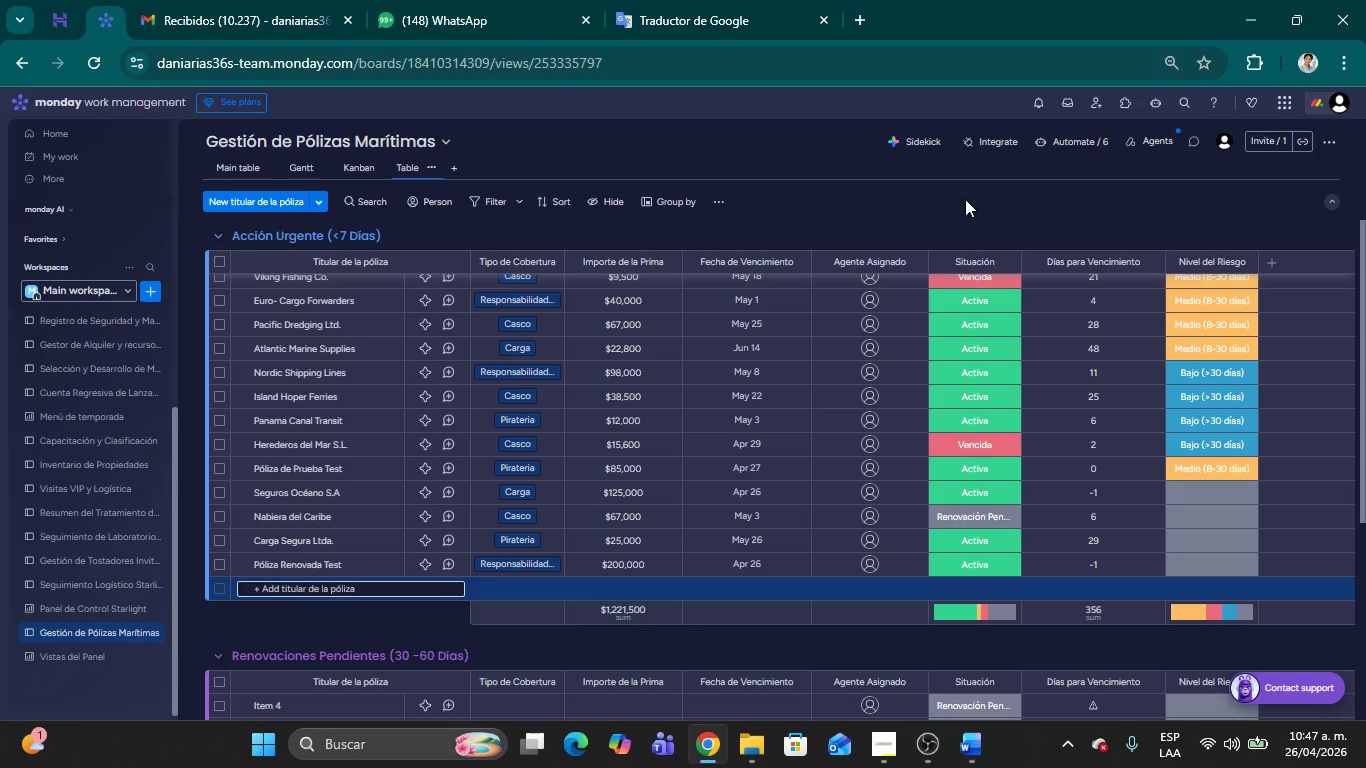 
wait(6.03)
 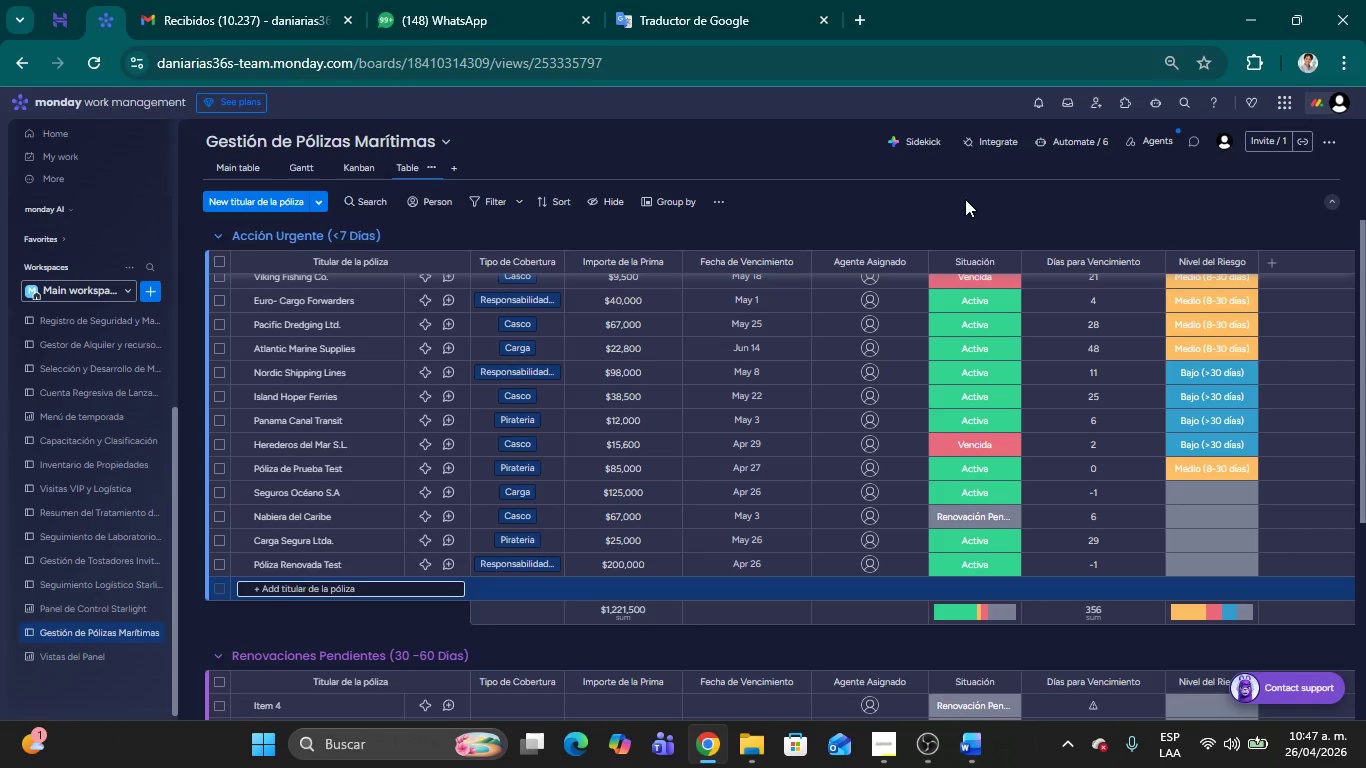 
left_click([1075, 142])
 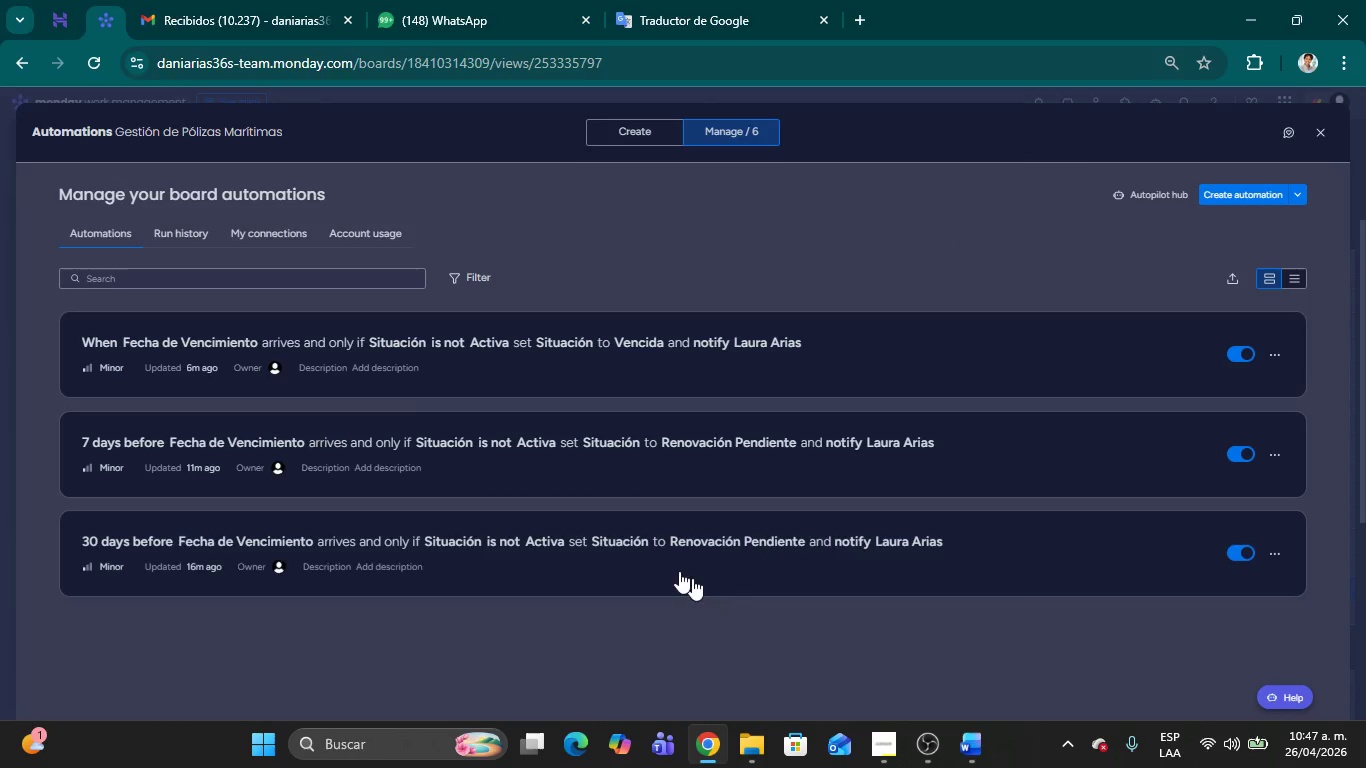 
left_click([278, 444])
 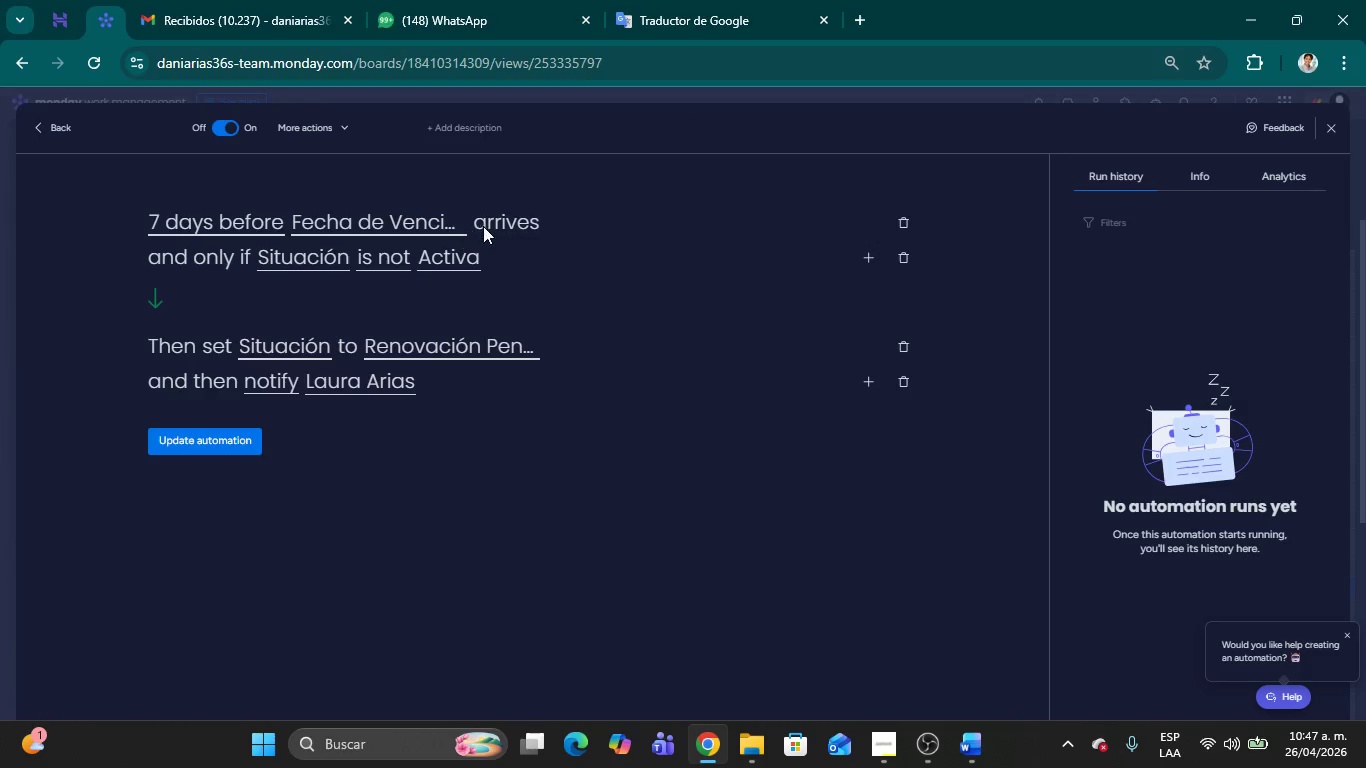 
left_click([202, 225])
 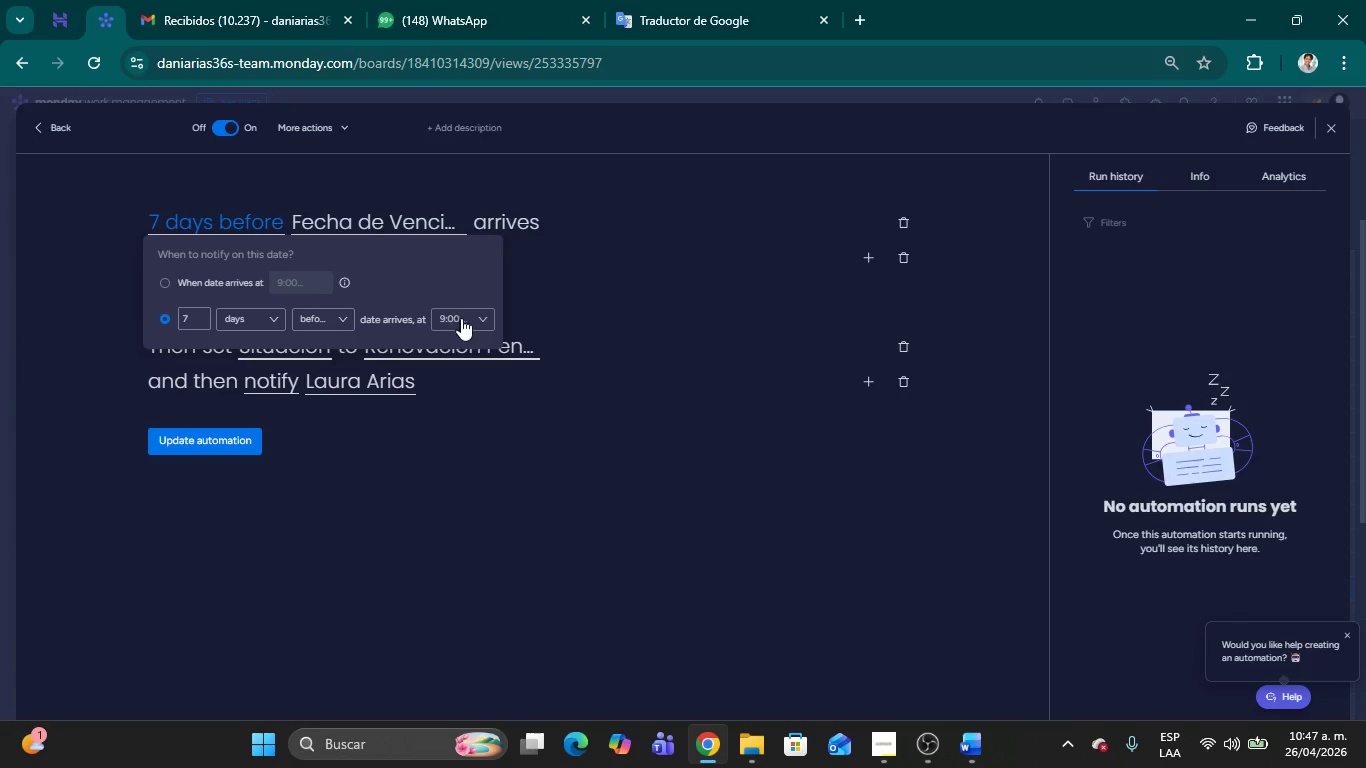 
left_click([475, 322])
 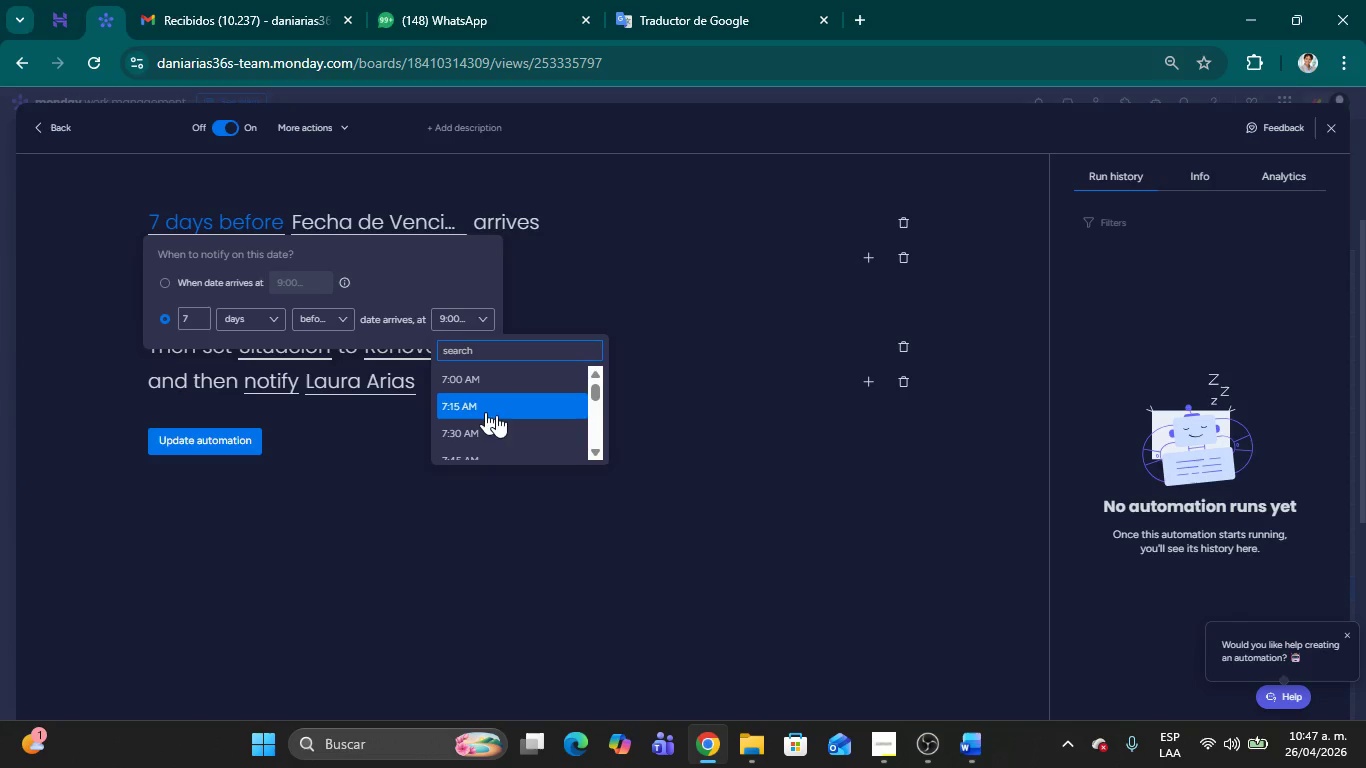 
scroll: coordinate [501, 402], scroll_direction: down, amount: 4.0
 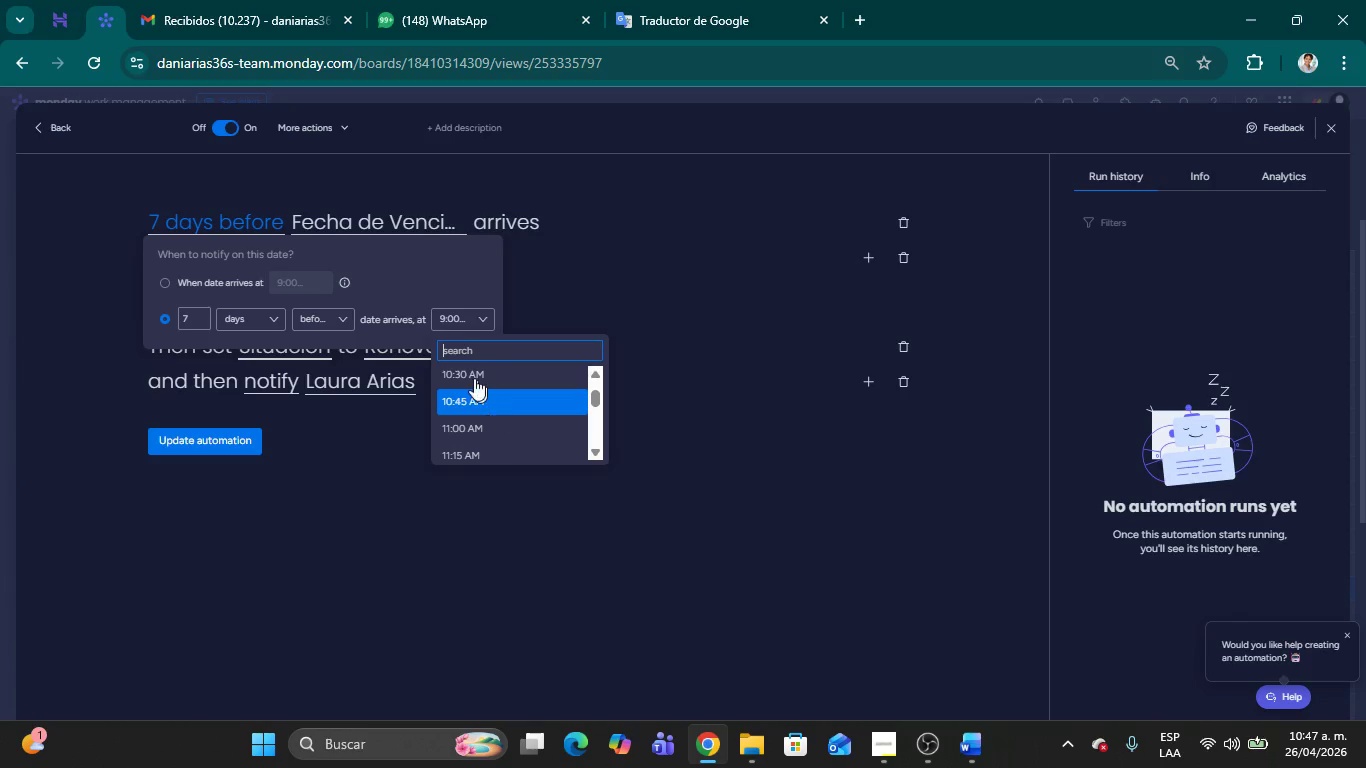 
left_click([479, 401])
 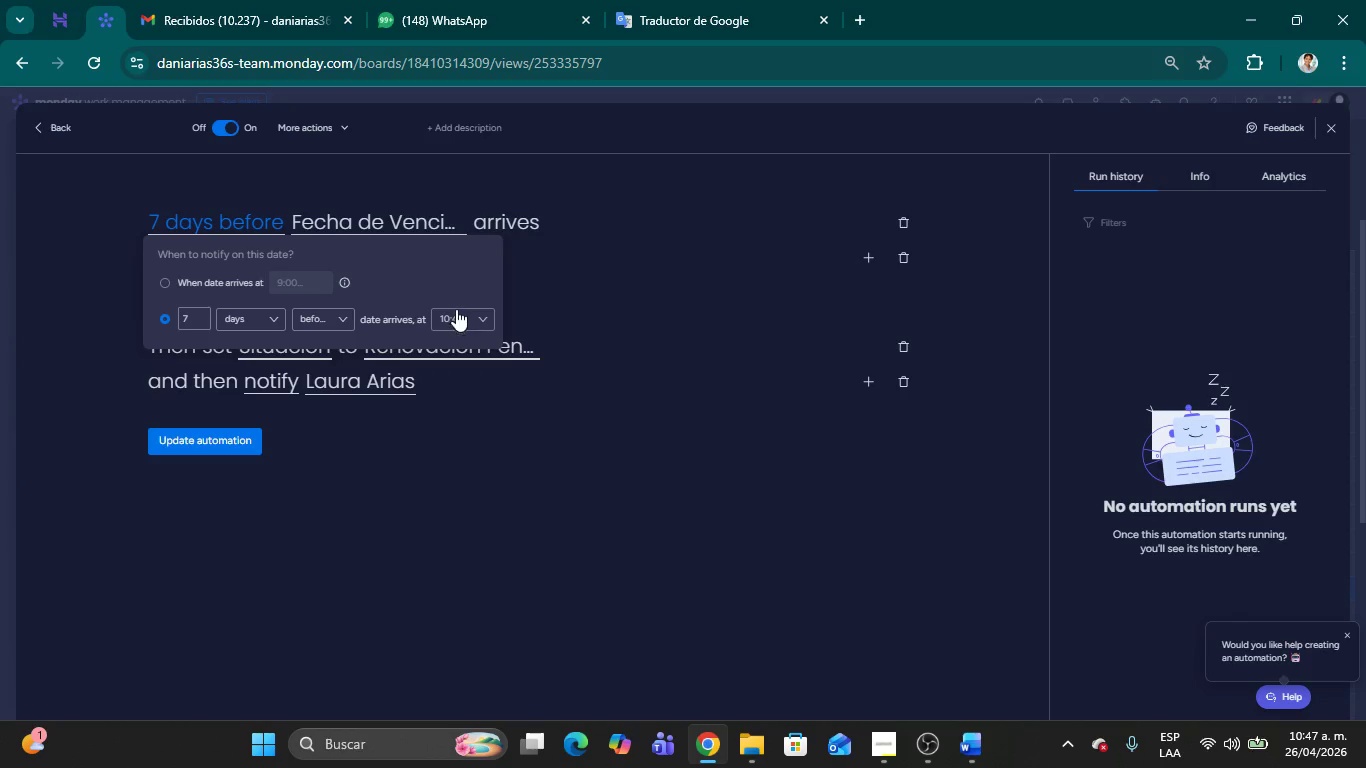 
left_click([456, 309])
 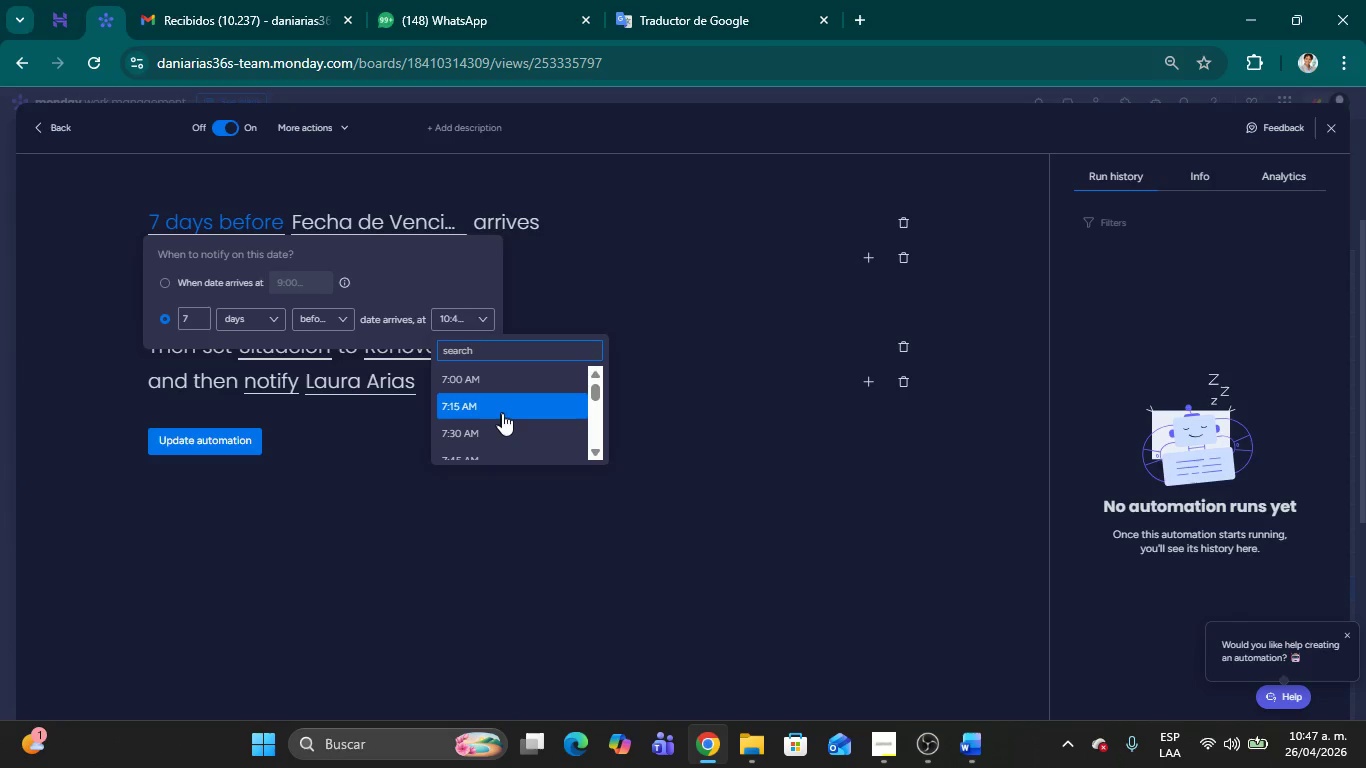 
left_click([693, 308])
 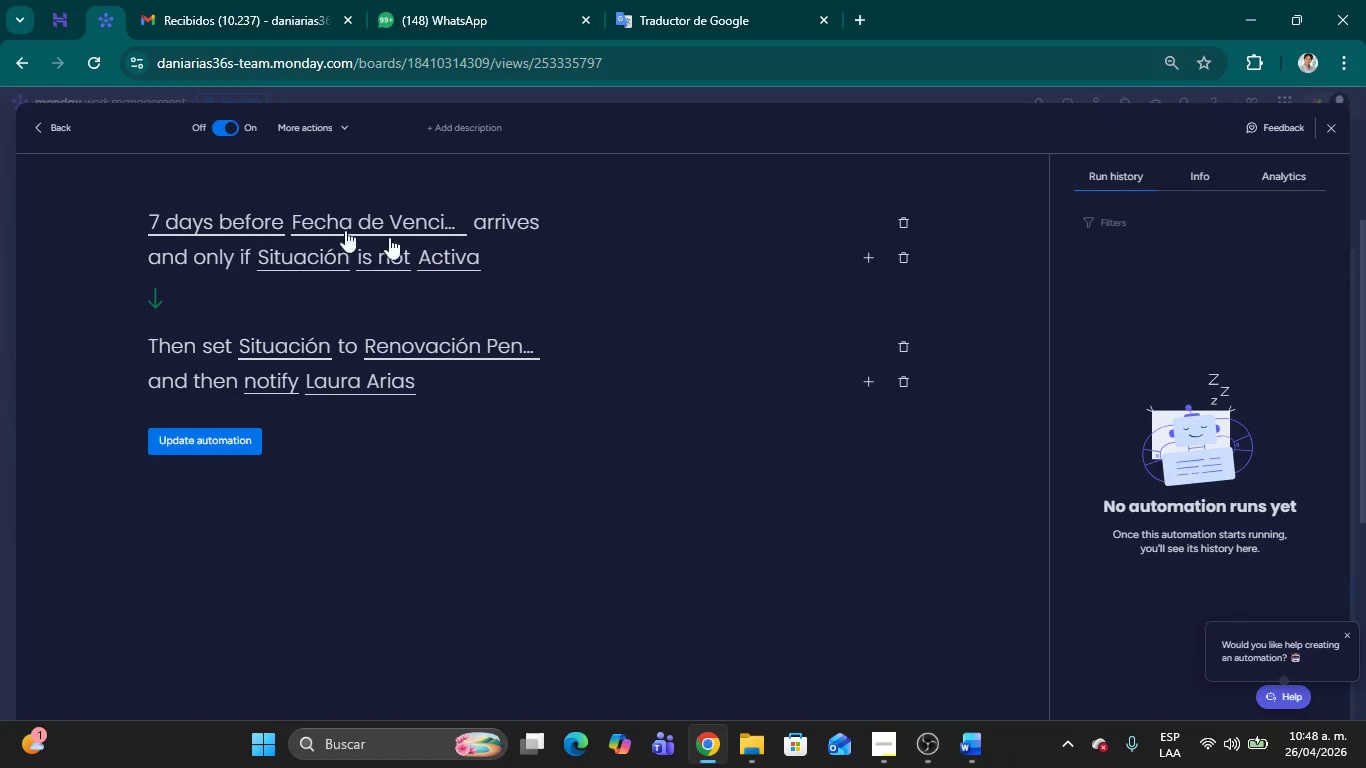 
left_click([184, 222])
 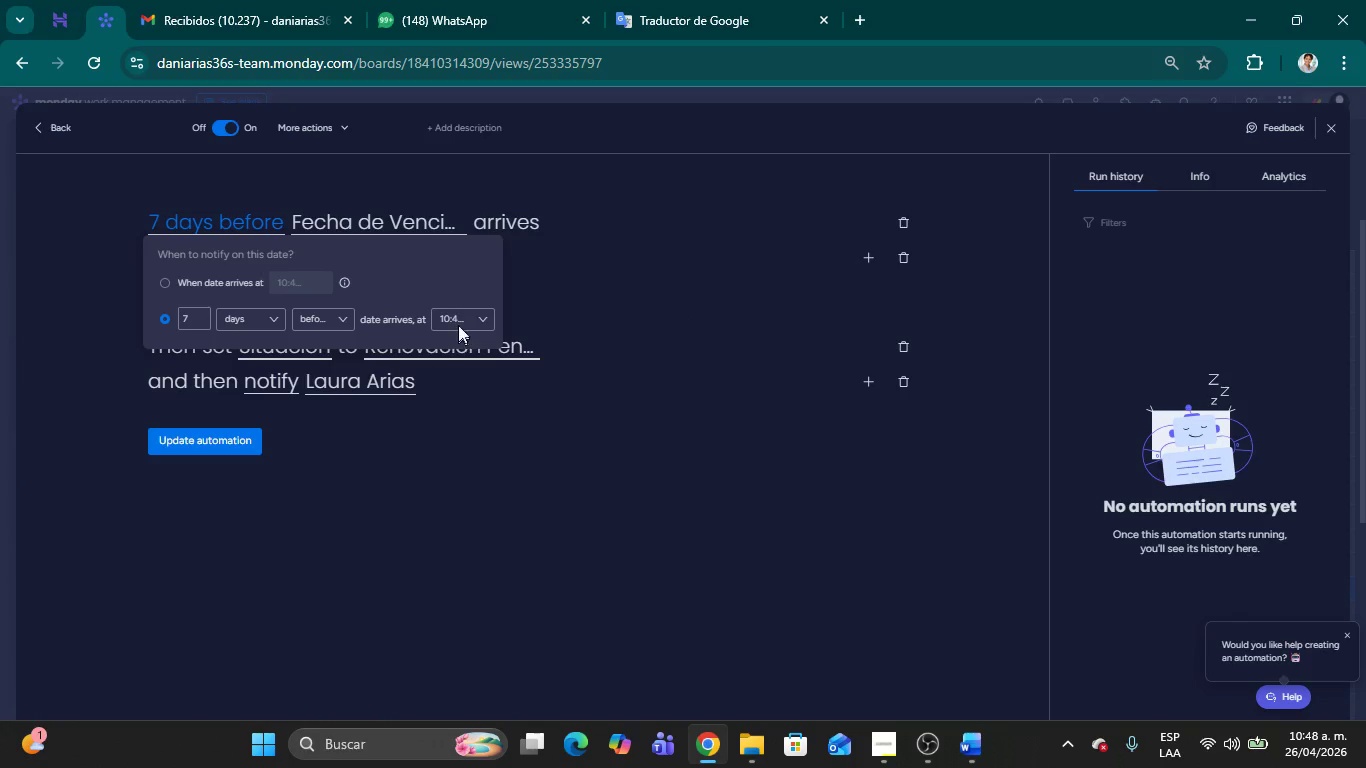 
left_click([466, 323])
 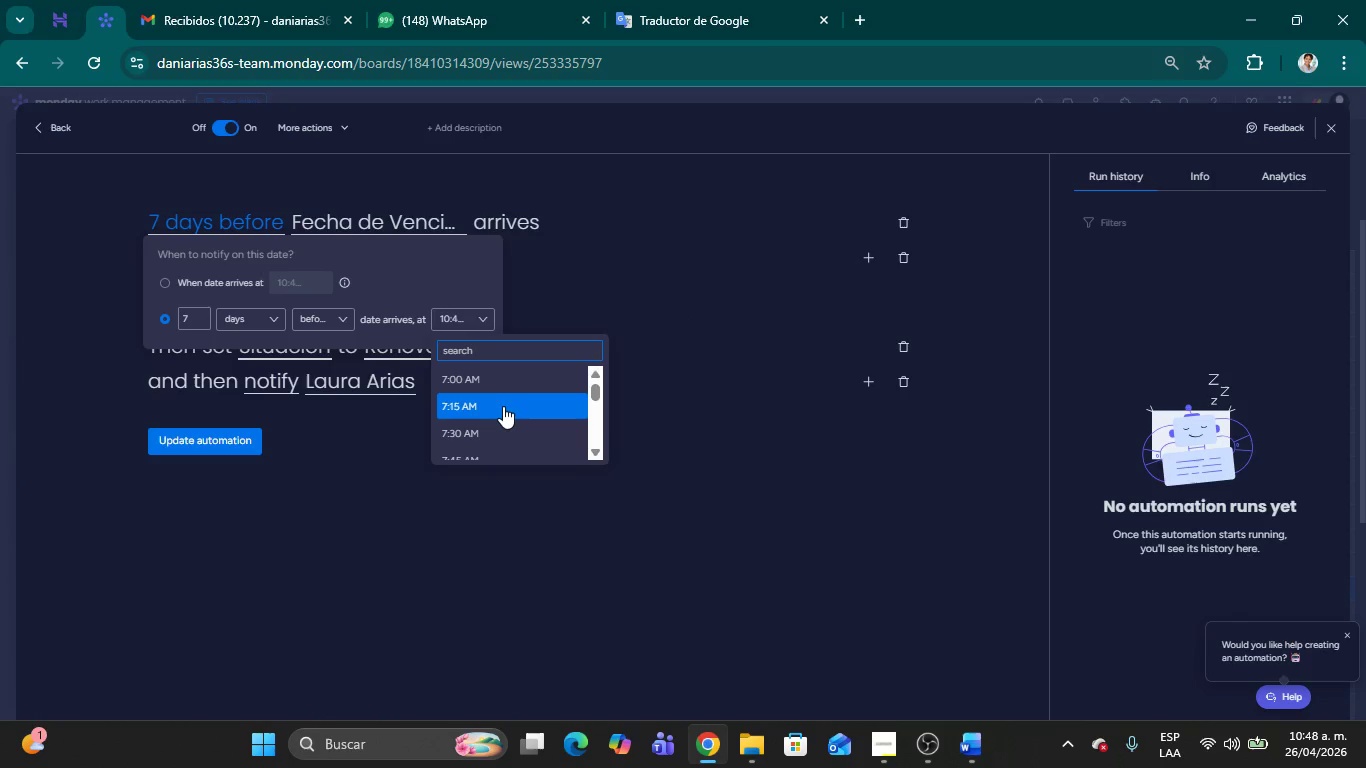 
scroll: coordinate [501, 417], scroll_direction: down, amount: 4.0
 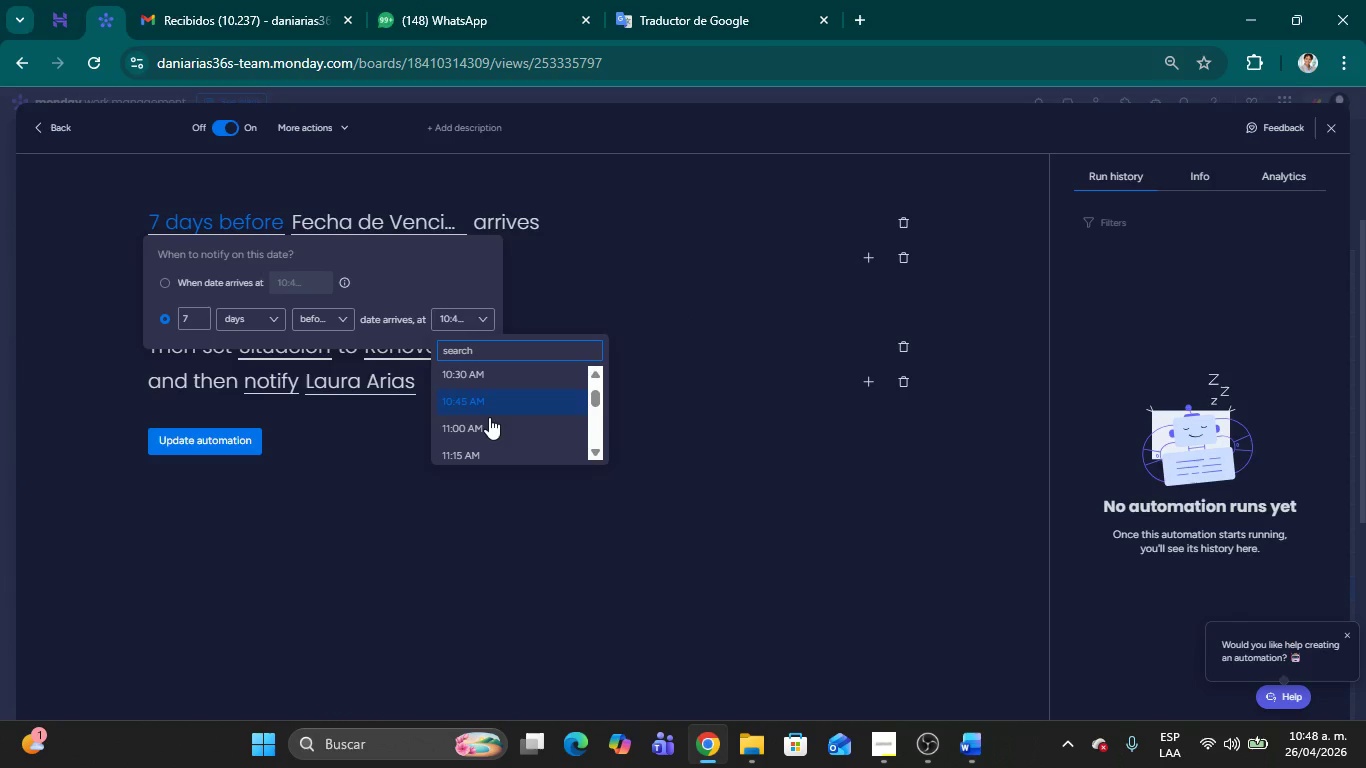 
left_click([489, 419])
 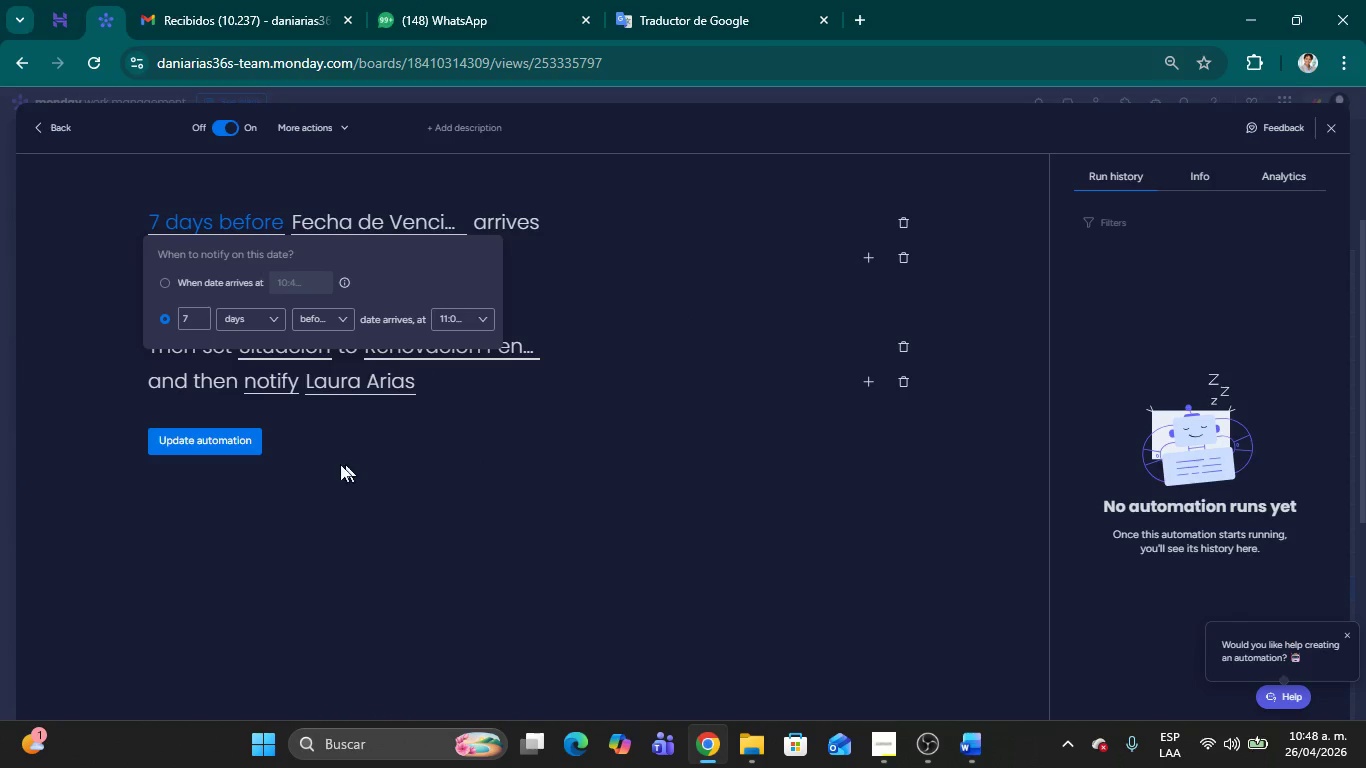 
left_click([319, 467])
 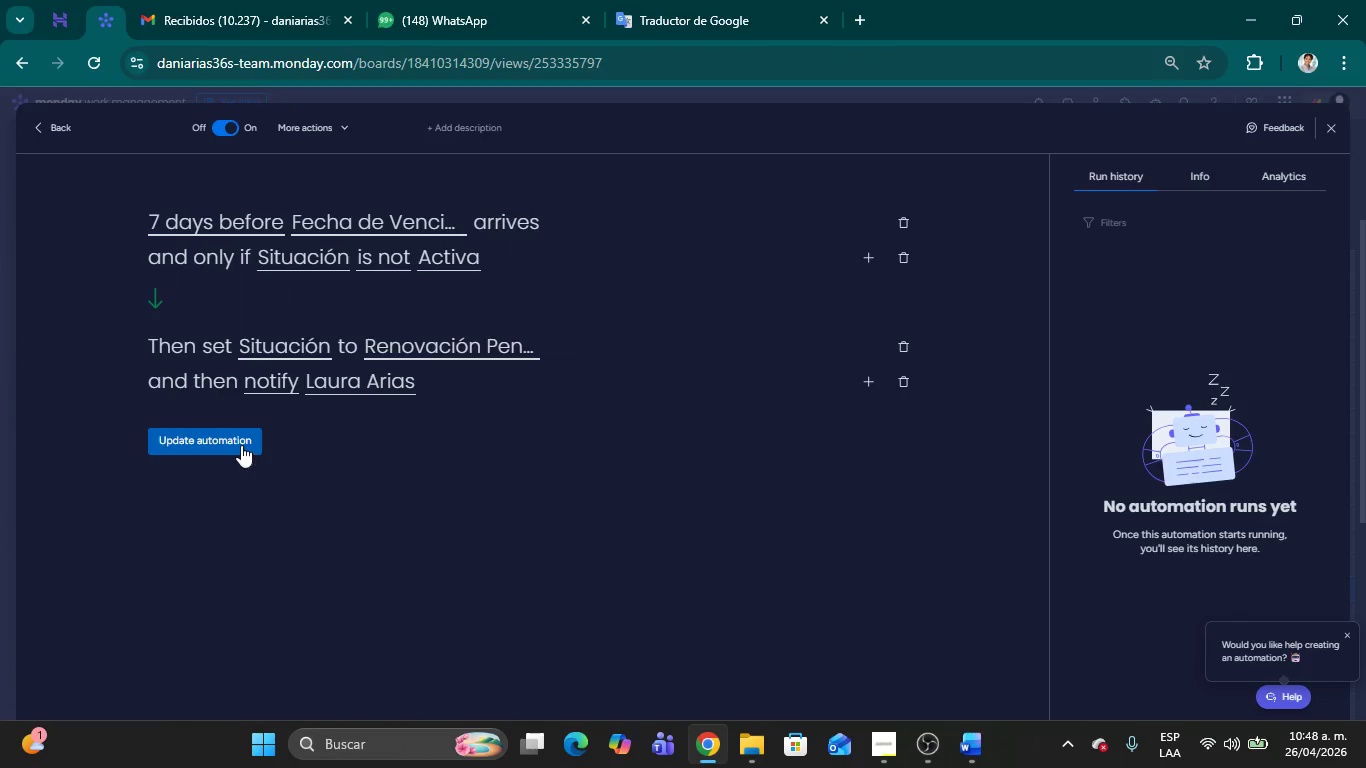 
left_click([241, 445])
 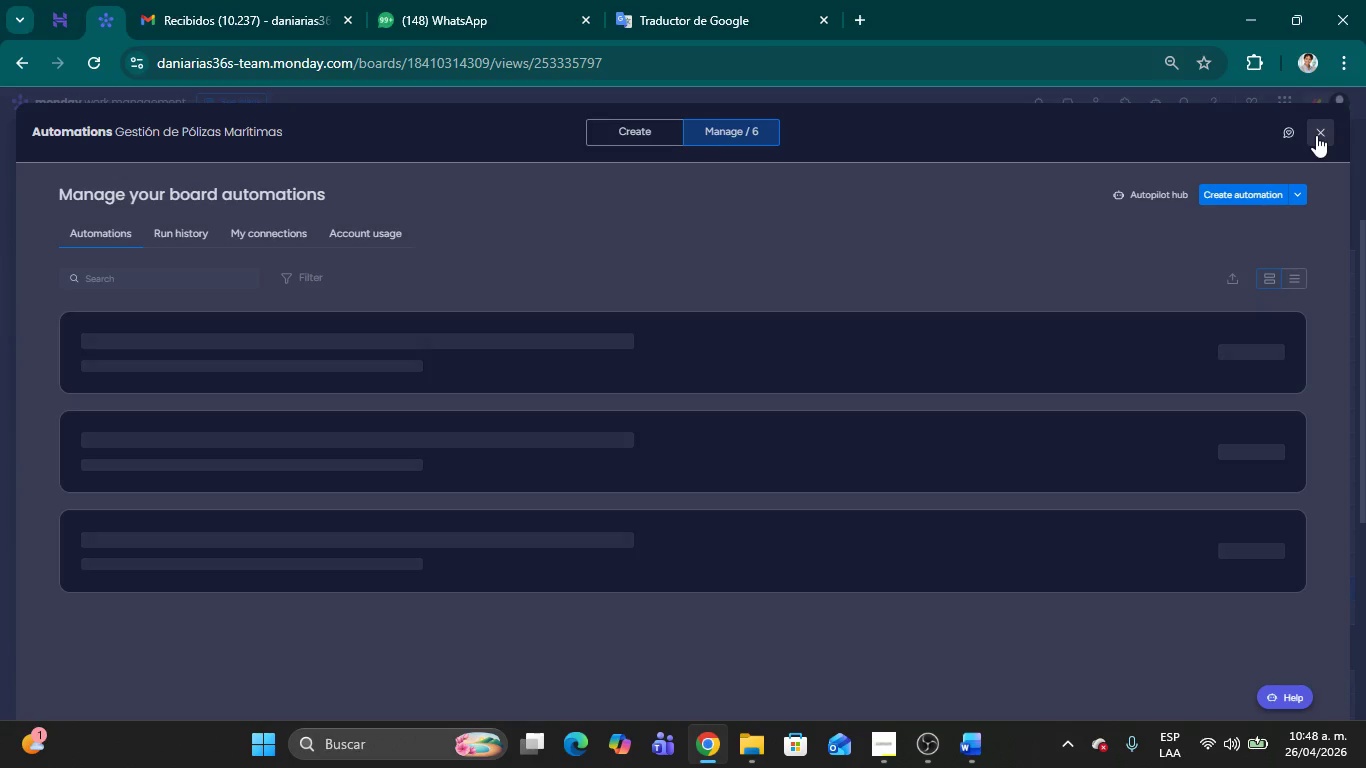 
wait(19.16)
 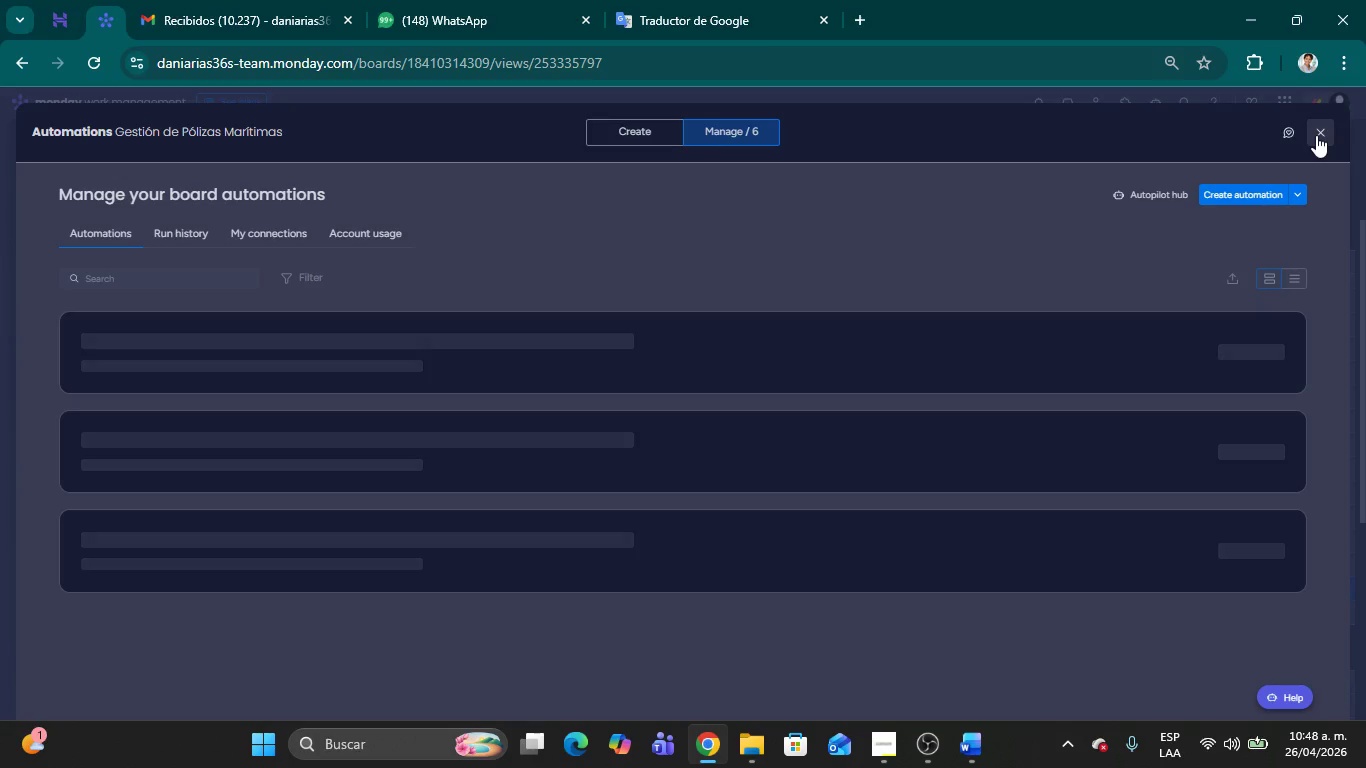 
left_click([1316, 135])
 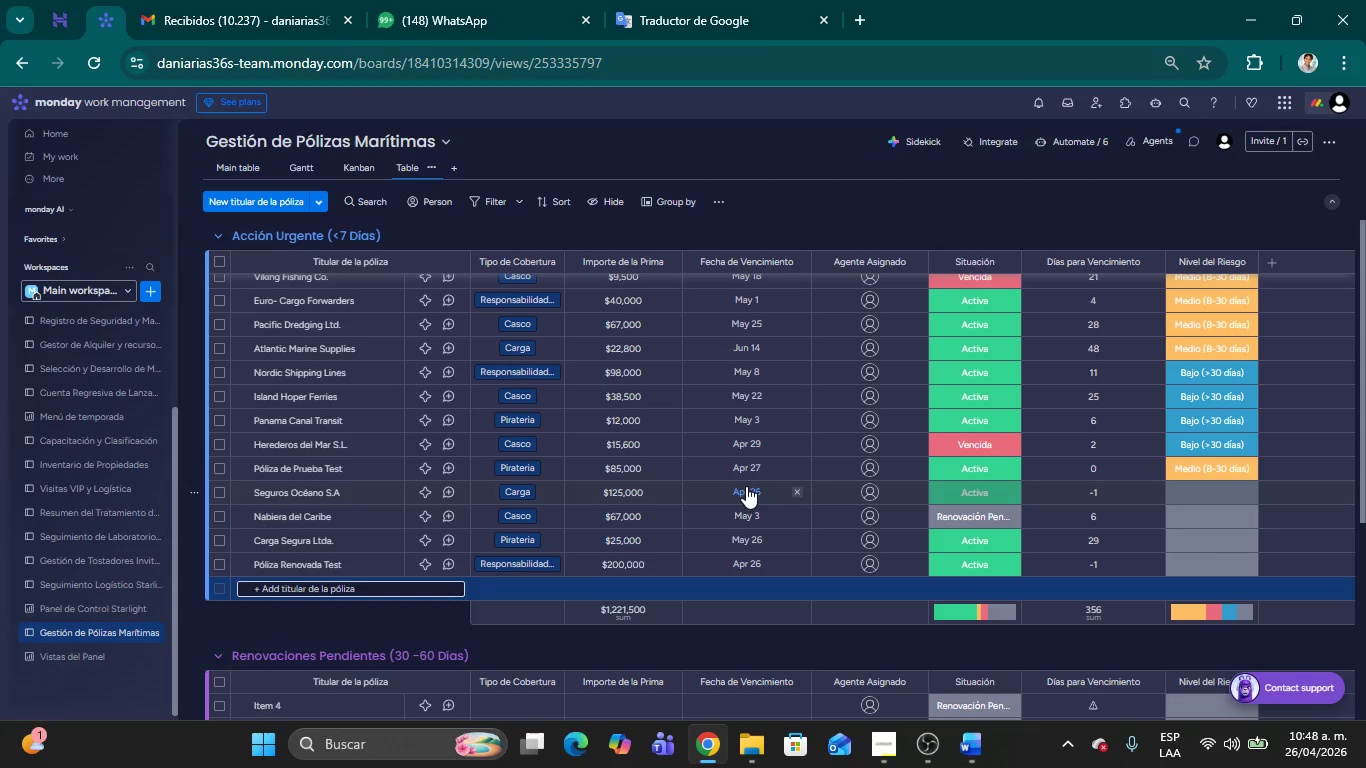 
wait(28.86)
 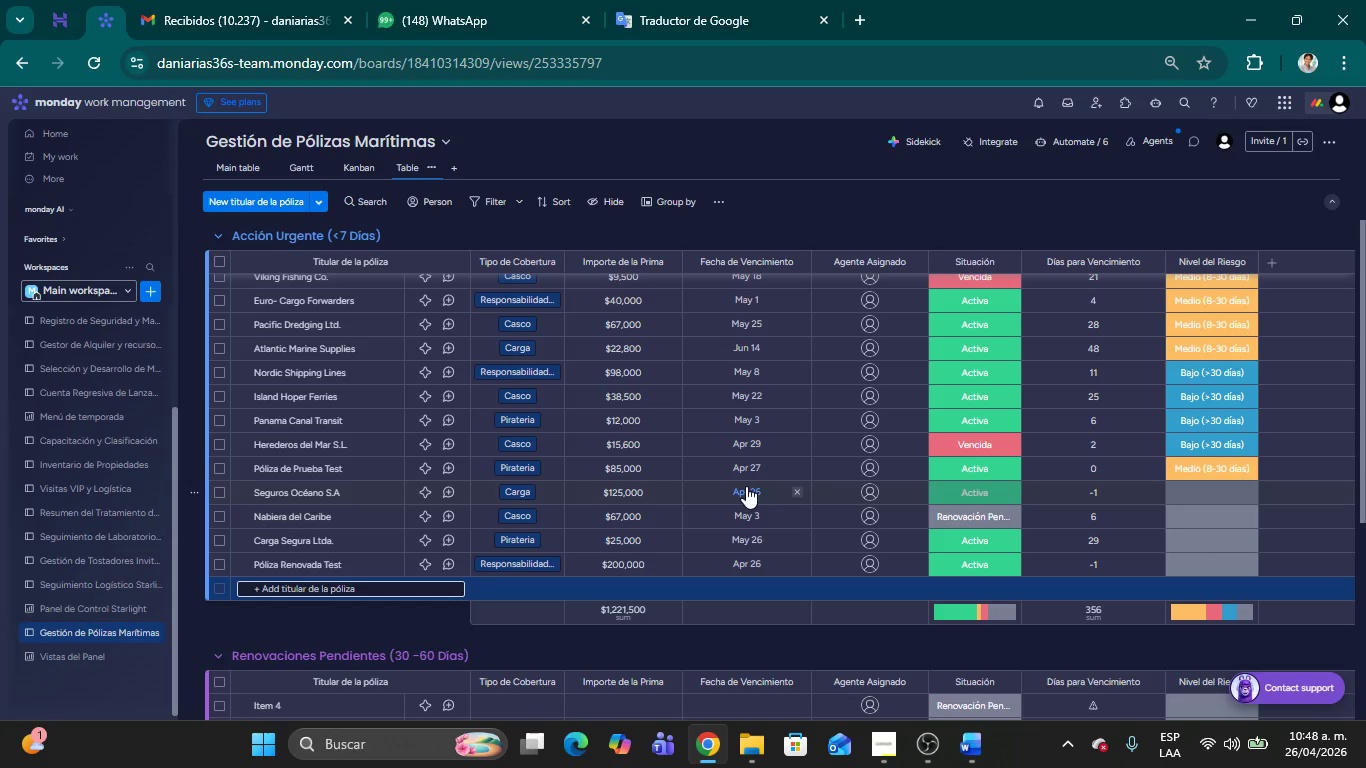 
left_click([728, 563])
 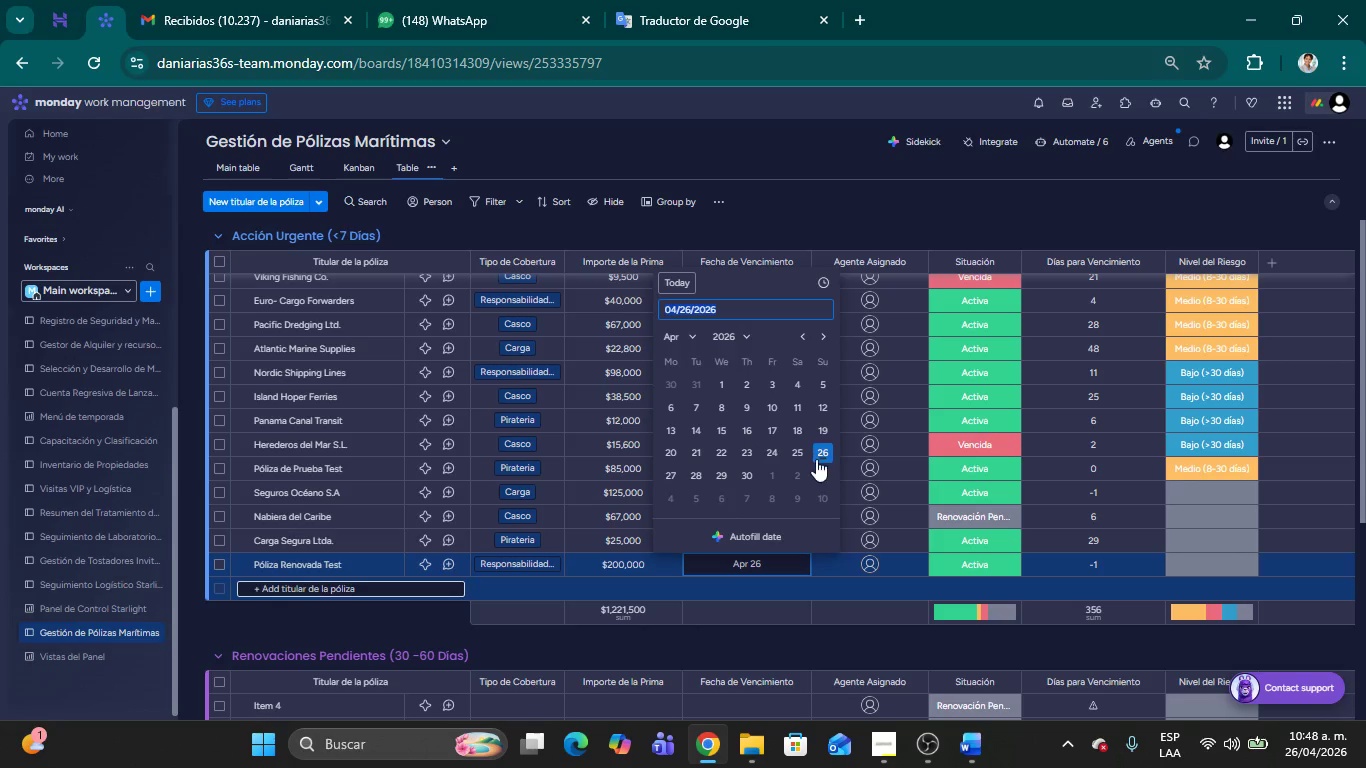 
left_click([822, 454])
 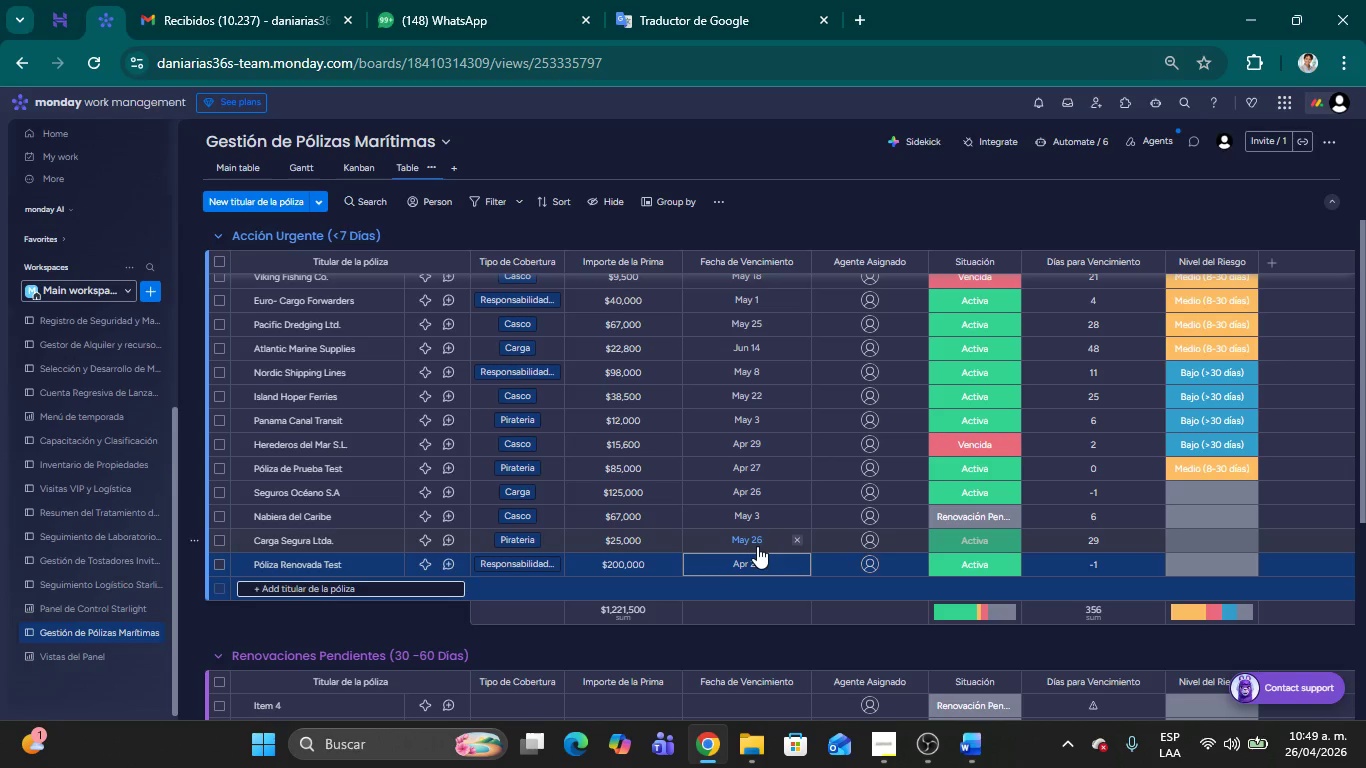 
left_click([758, 545])
 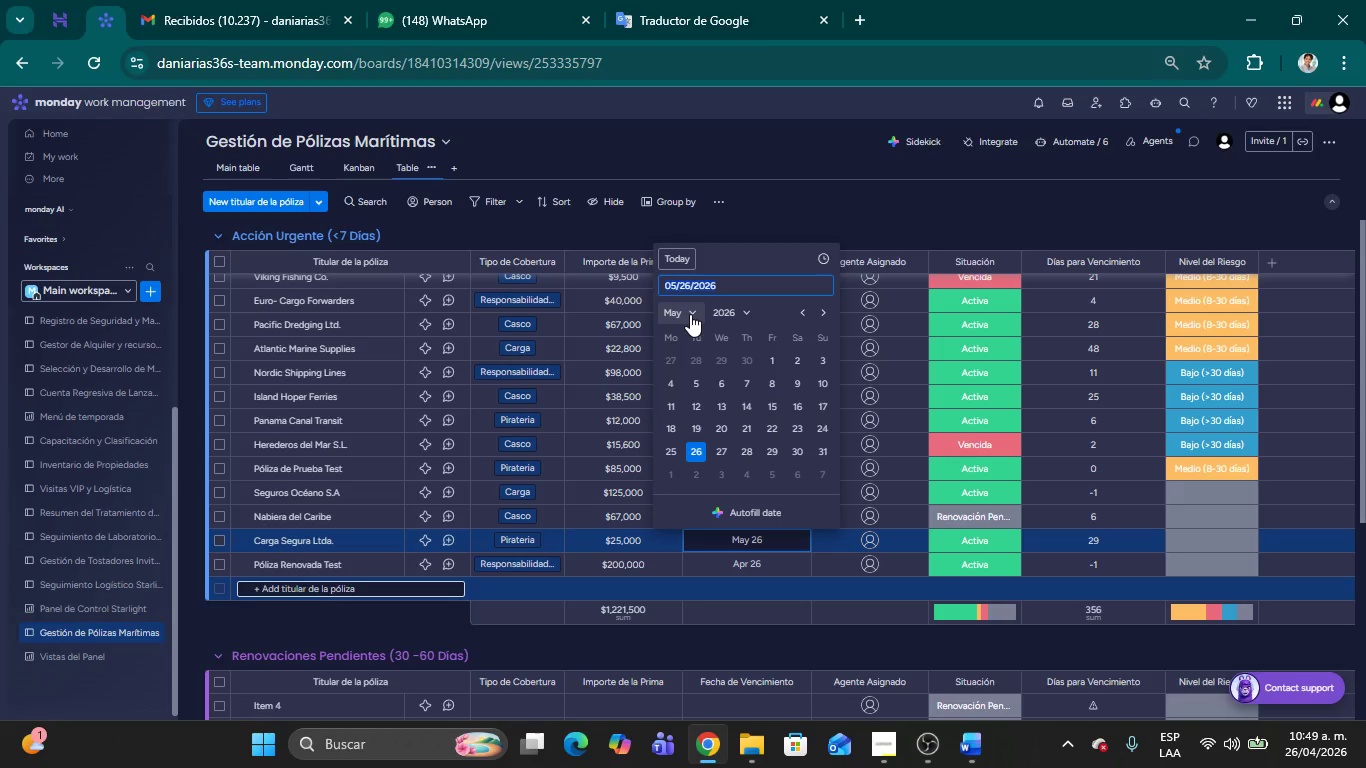 
left_click([695, 452])
 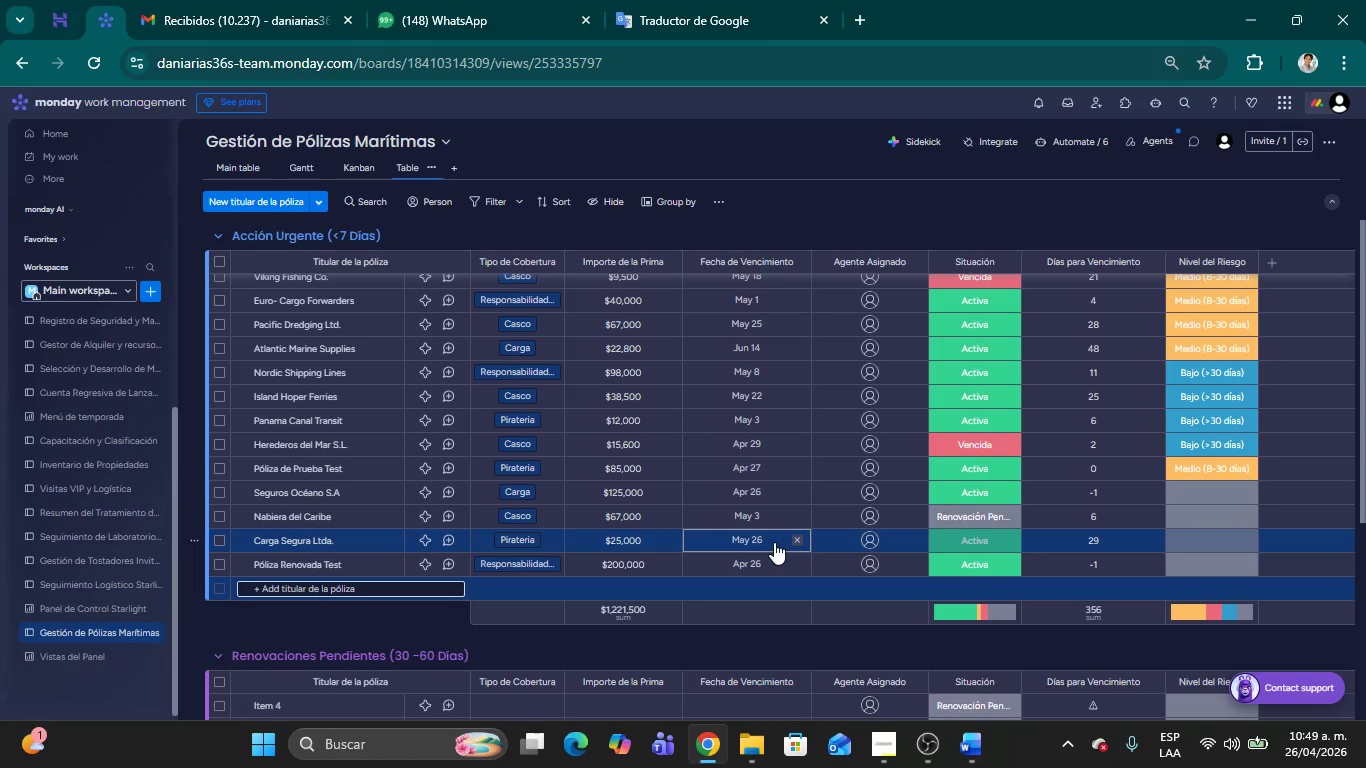 
wait(8.83)
 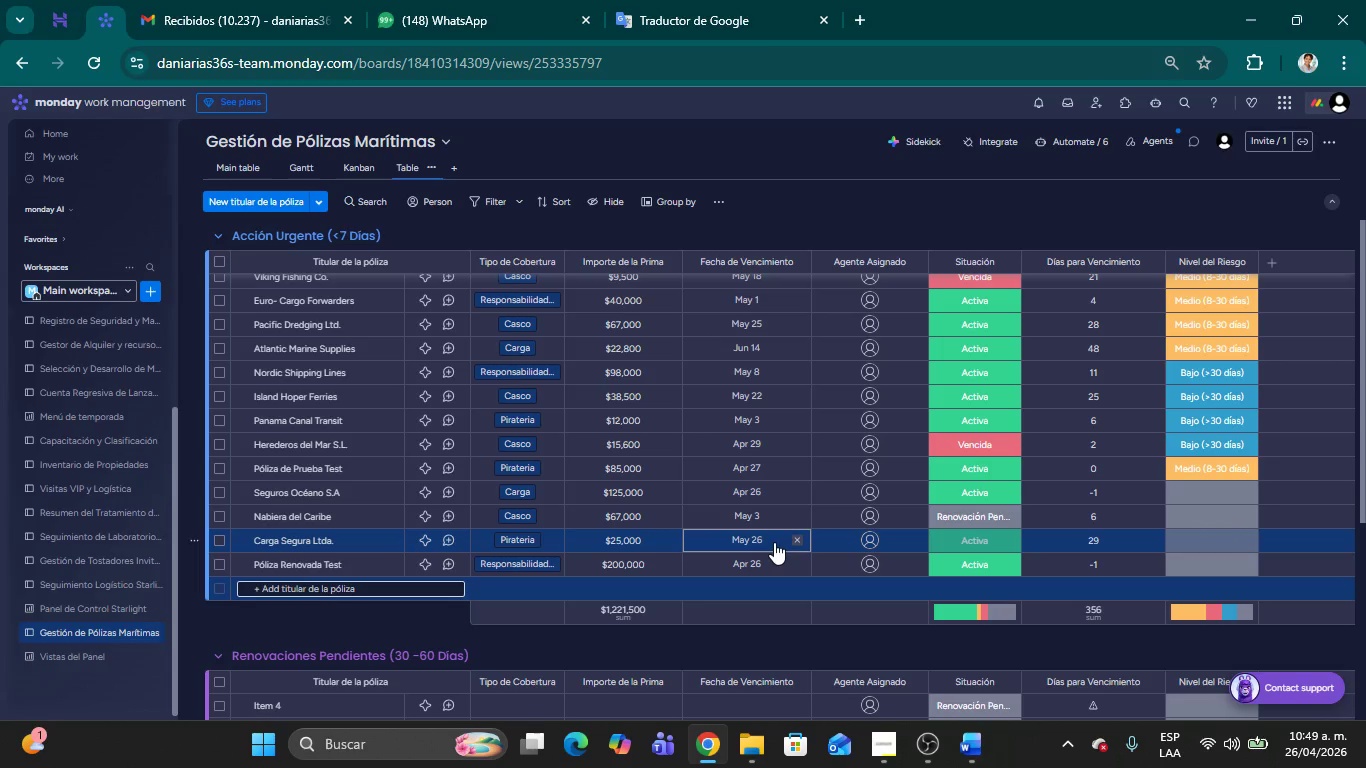 
left_click([1090, 143])
 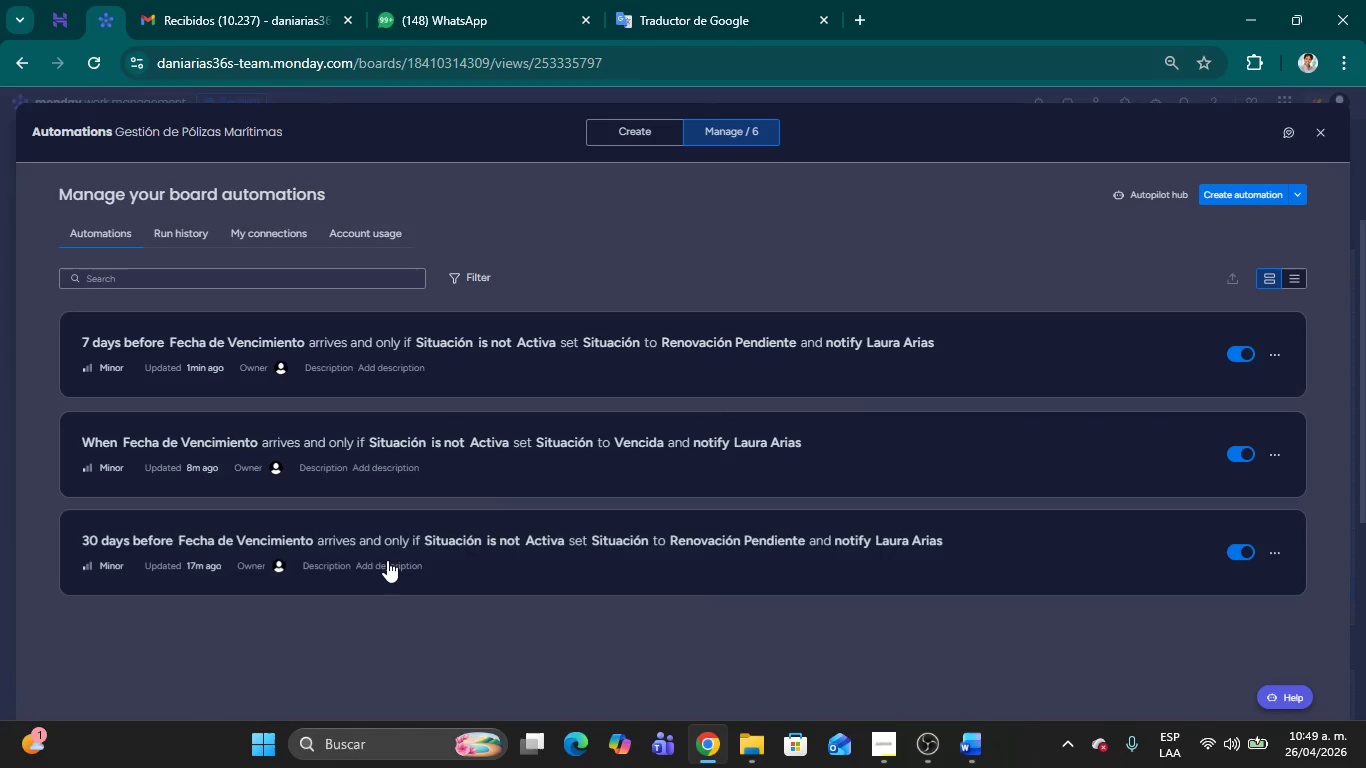 
left_click([181, 546])
 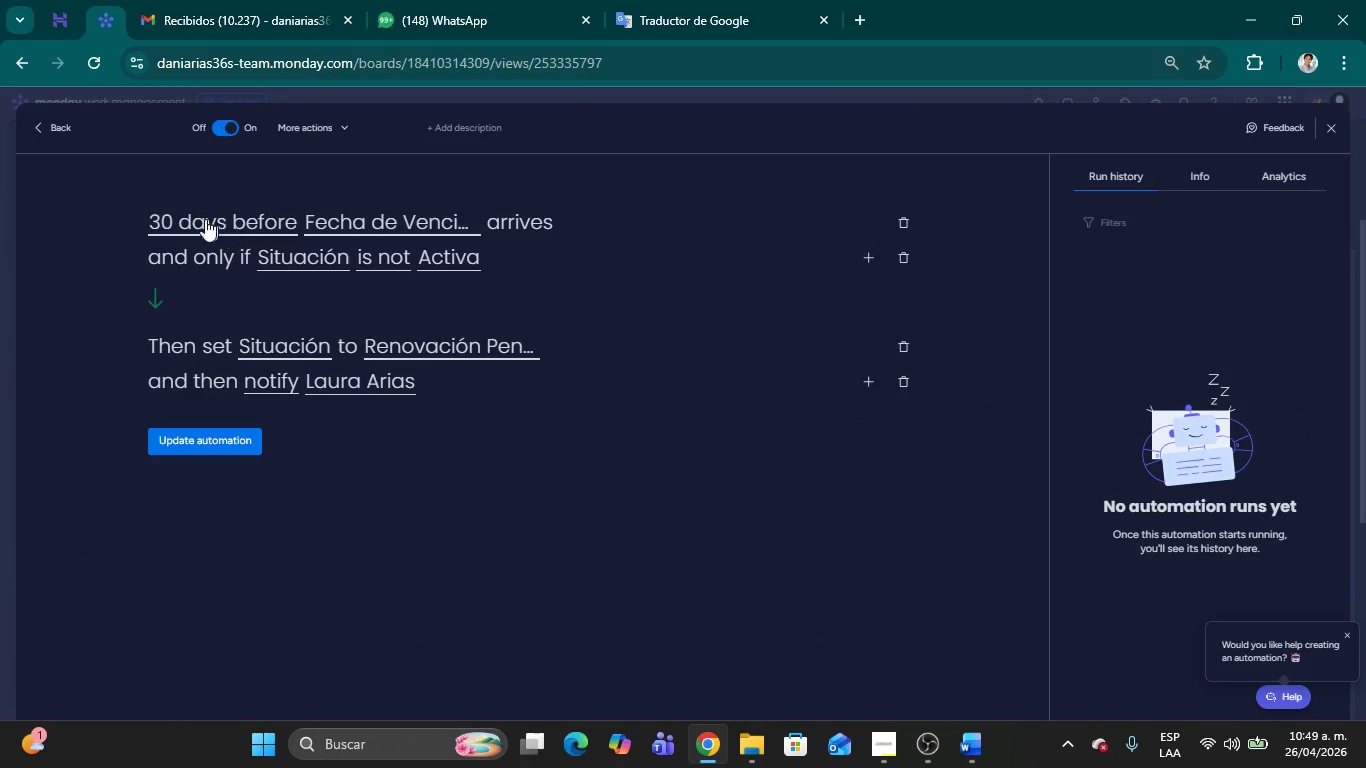 
left_click([175, 210])
 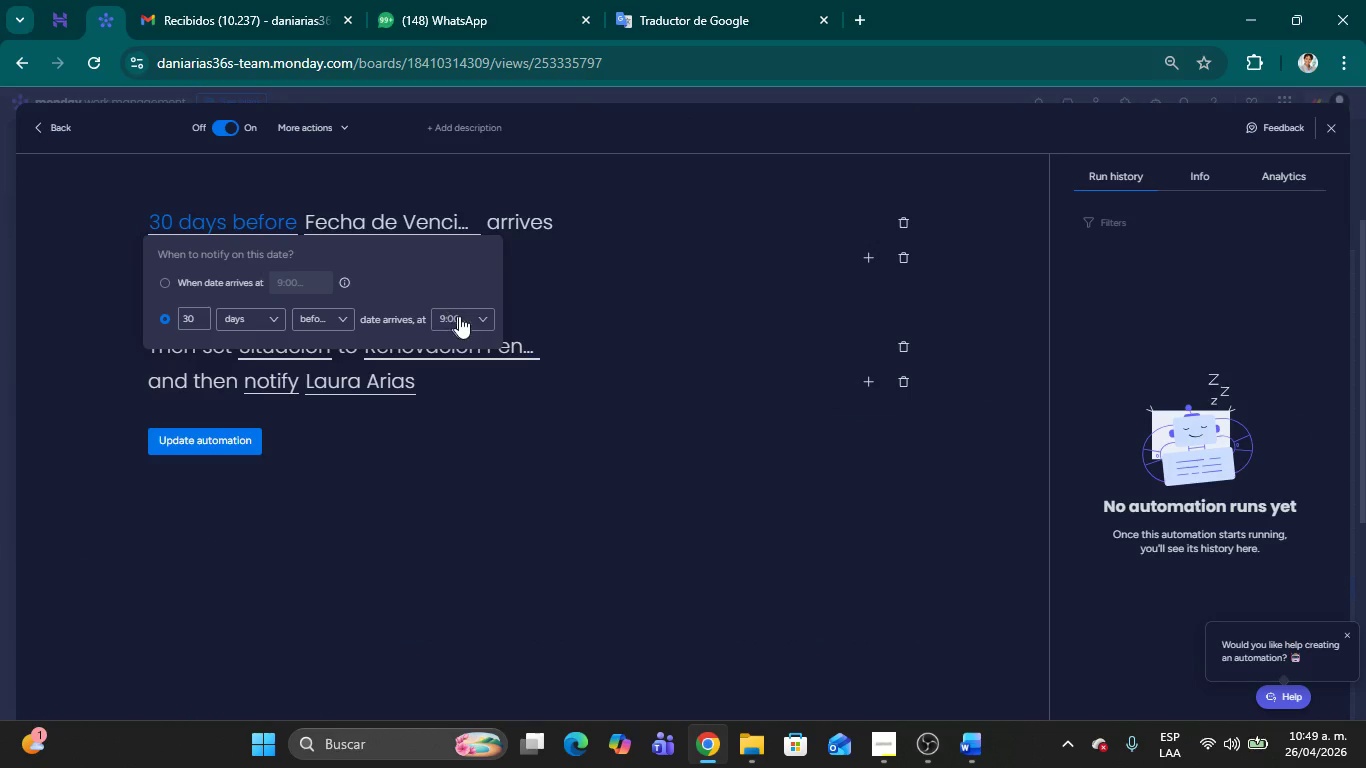 
left_click([468, 316])
 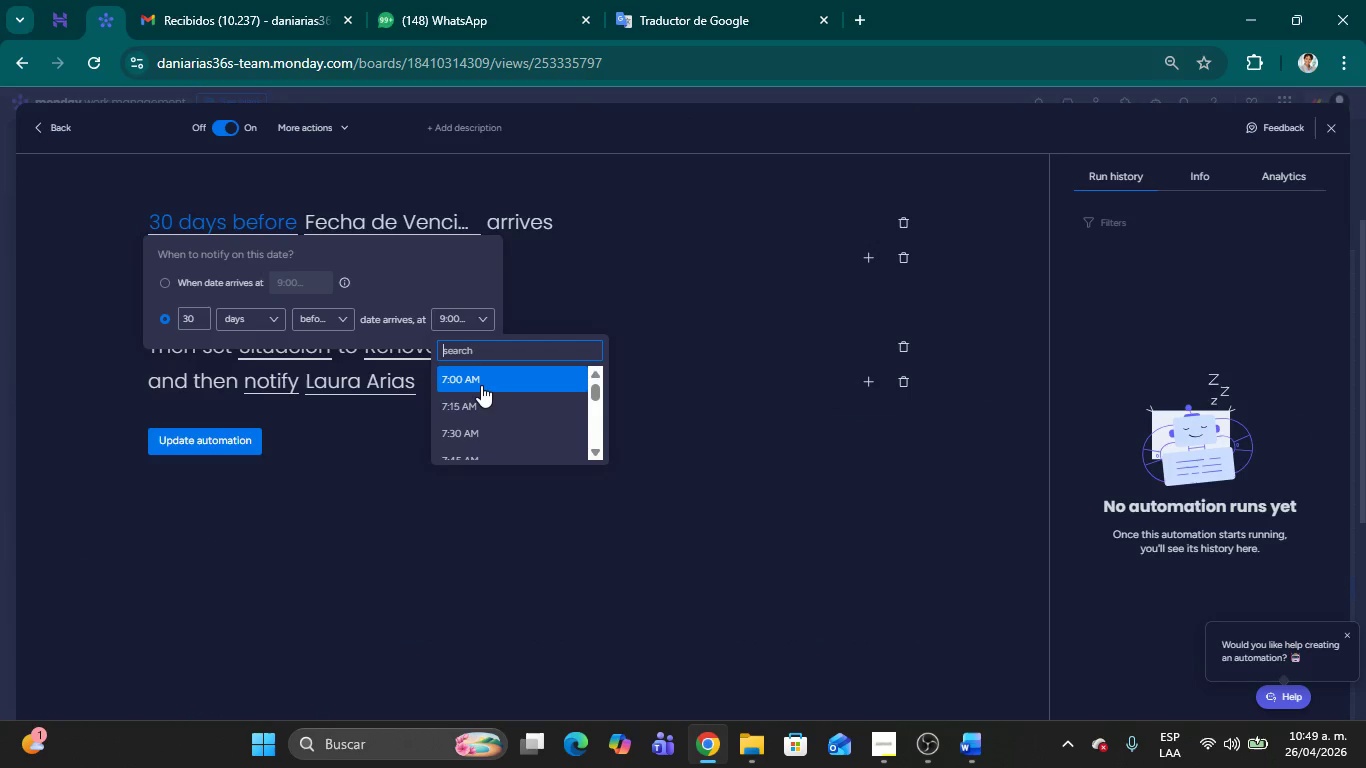 
scroll: coordinate [488, 395], scroll_direction: down, amount: 5.0
 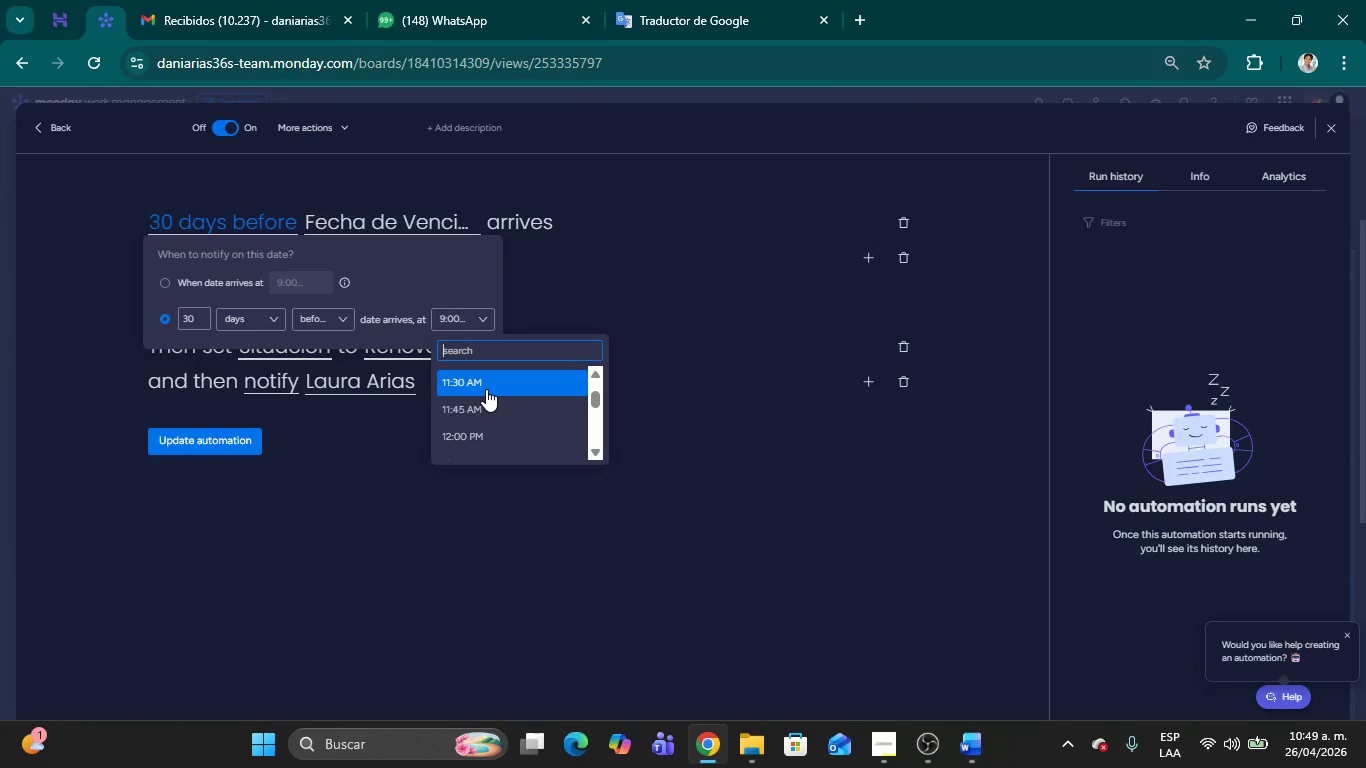 
scroll: coordinate [486, 389], scroll_direction: up, amount: 1.0
 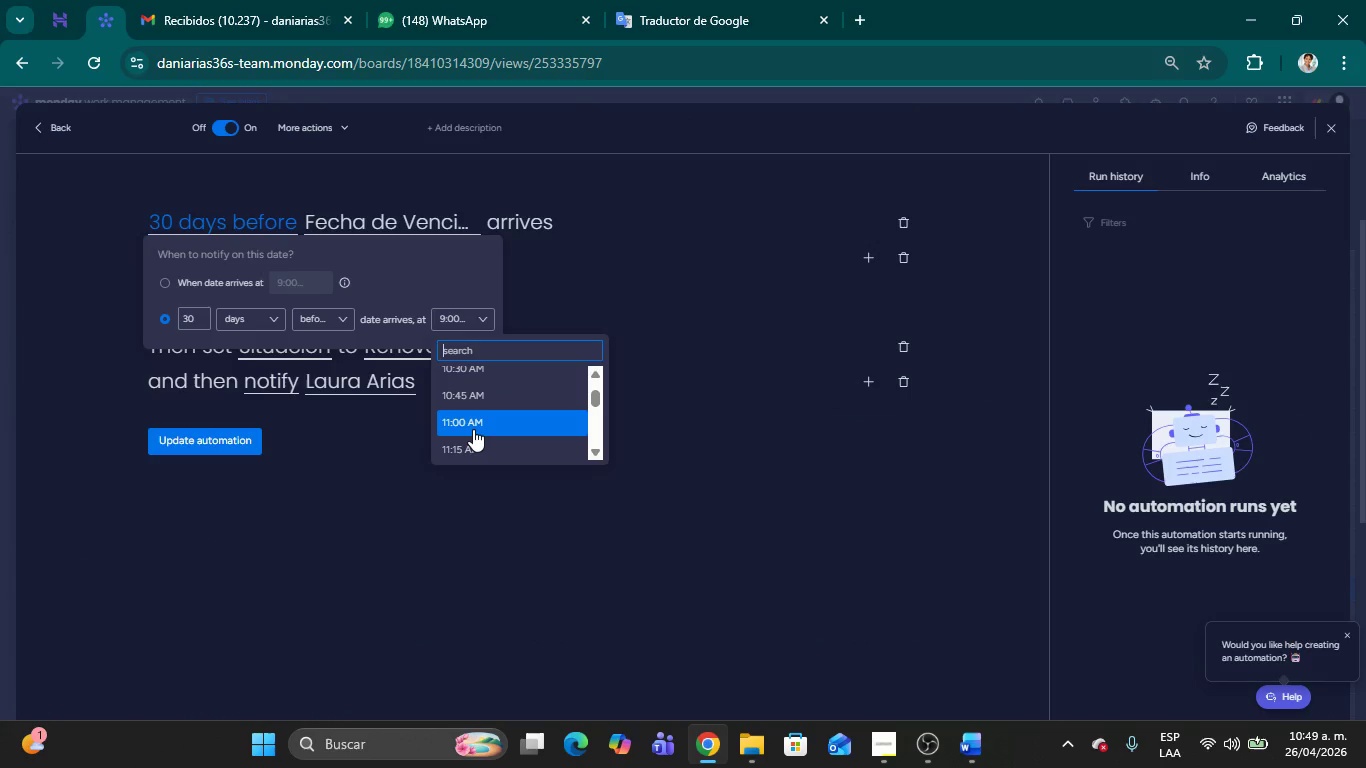 
left_click([473, 429])
 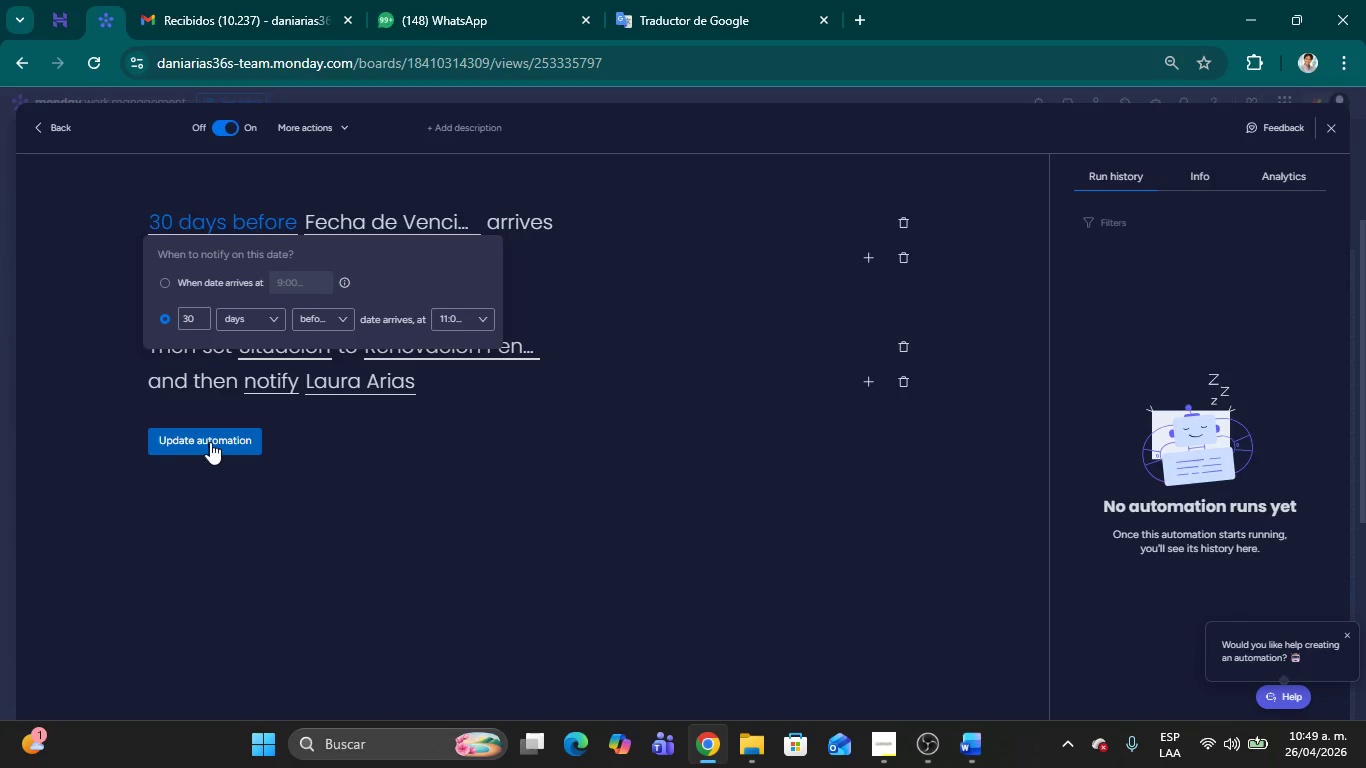 
left_click([212, 446])
 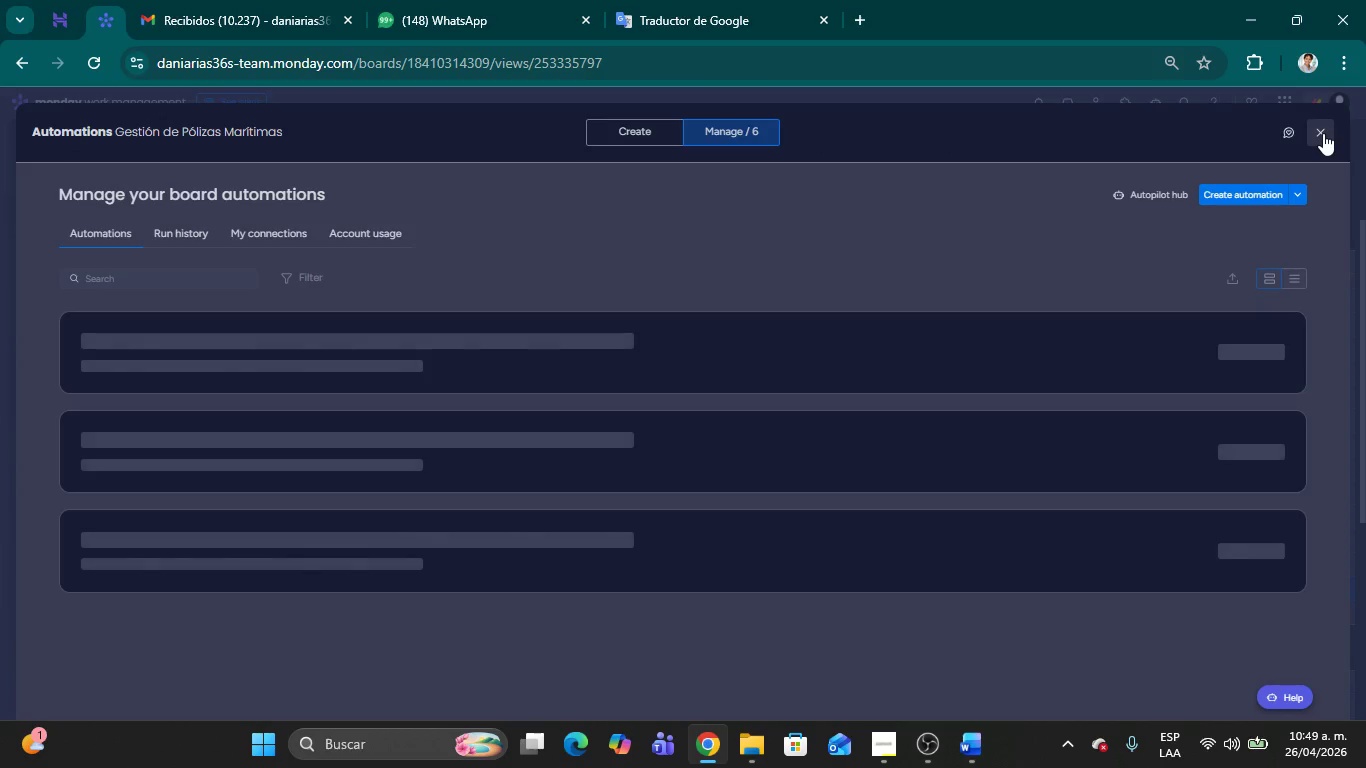 
left_click([1323, 133])
 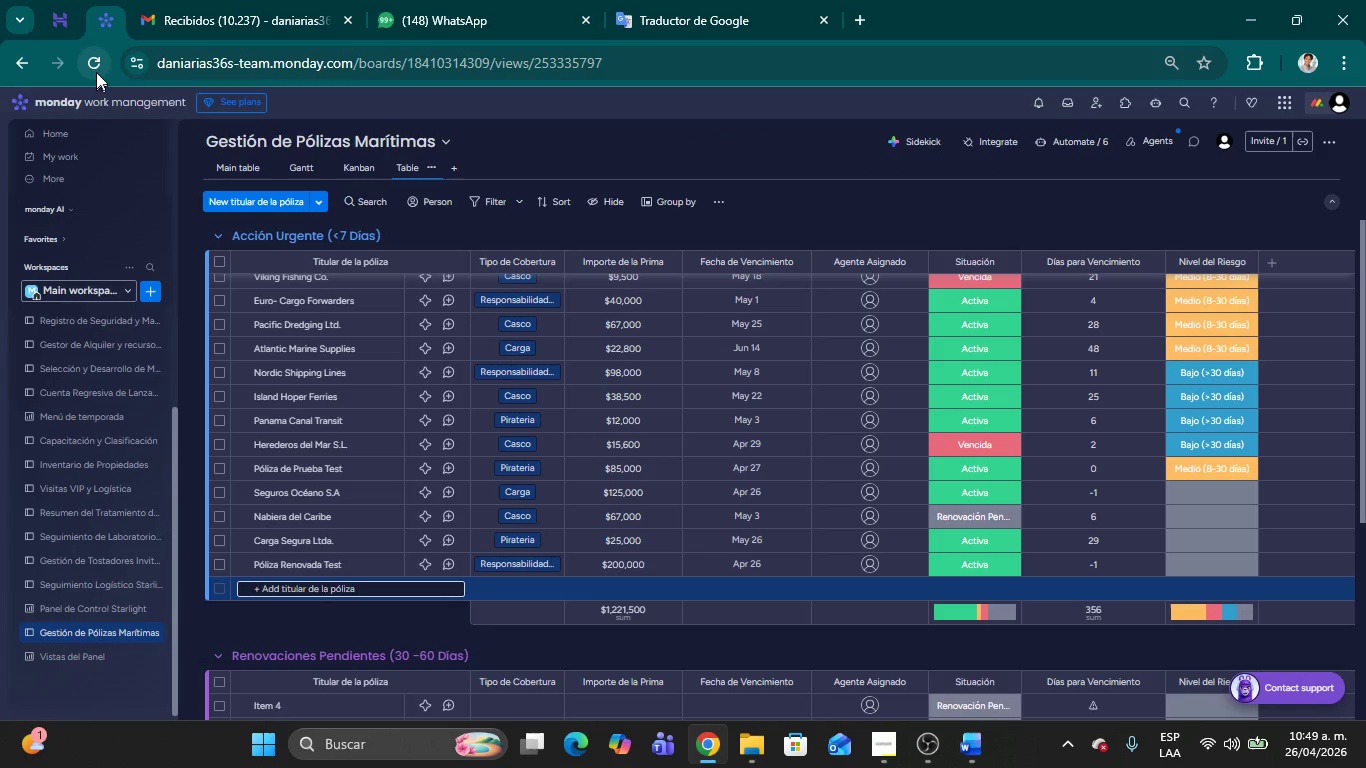 
left_click([95, 66])
 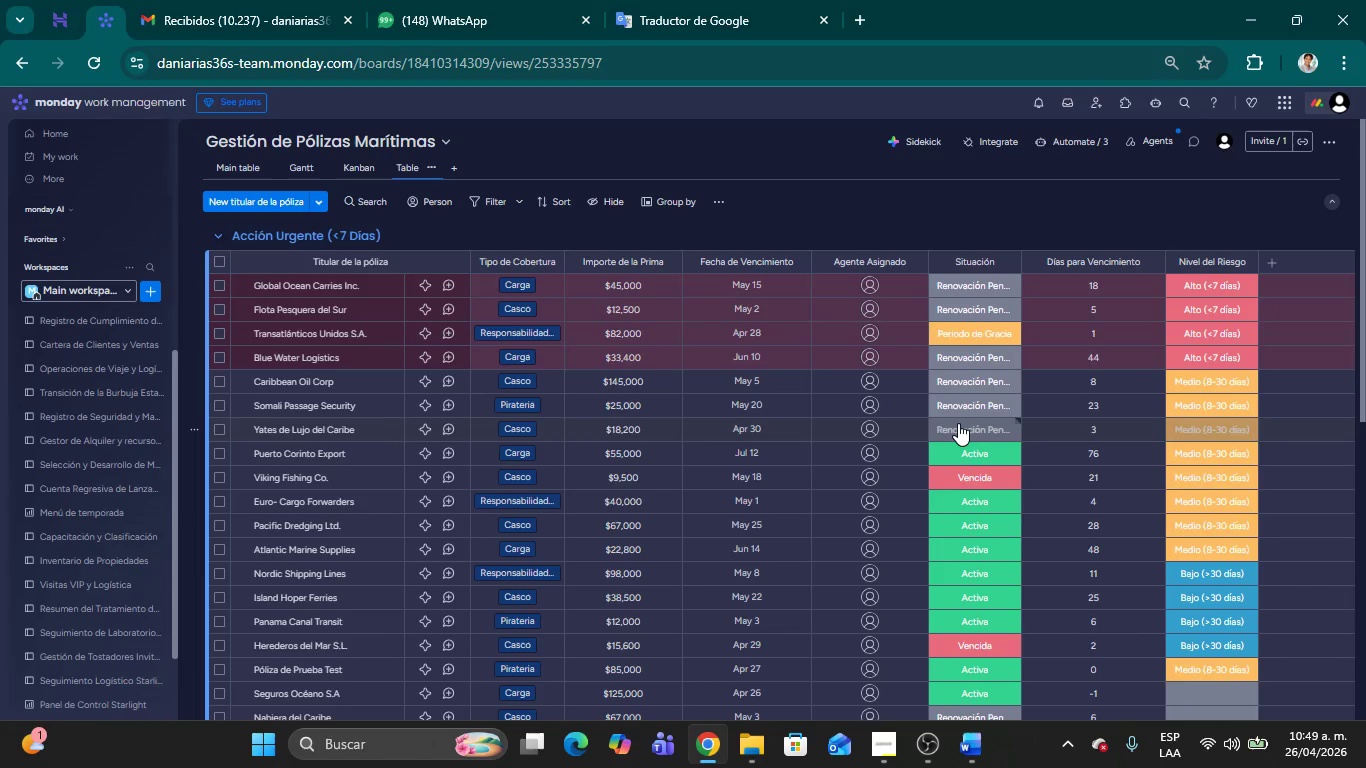 
wait(23.7)
 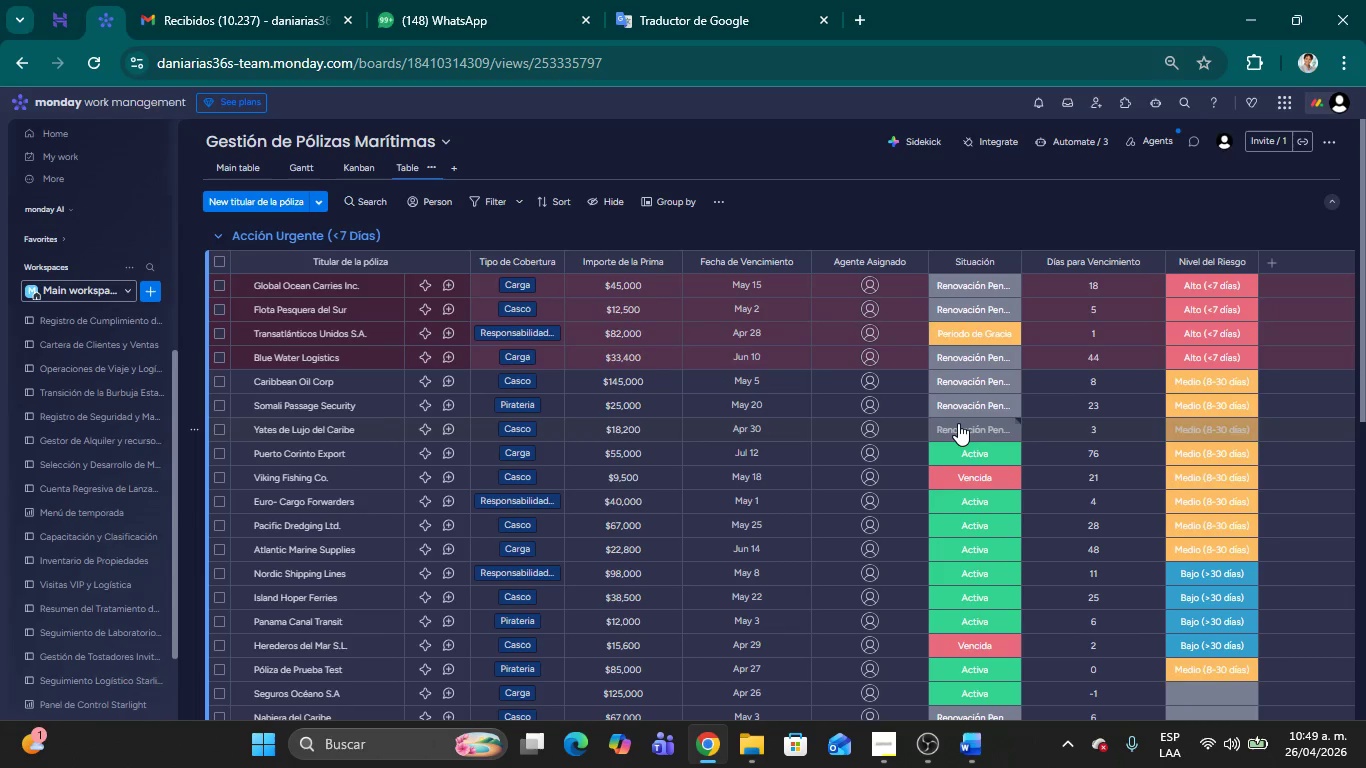 
scroll: coordinate [661, 418], scroll_direction: down, amount: 5.0
 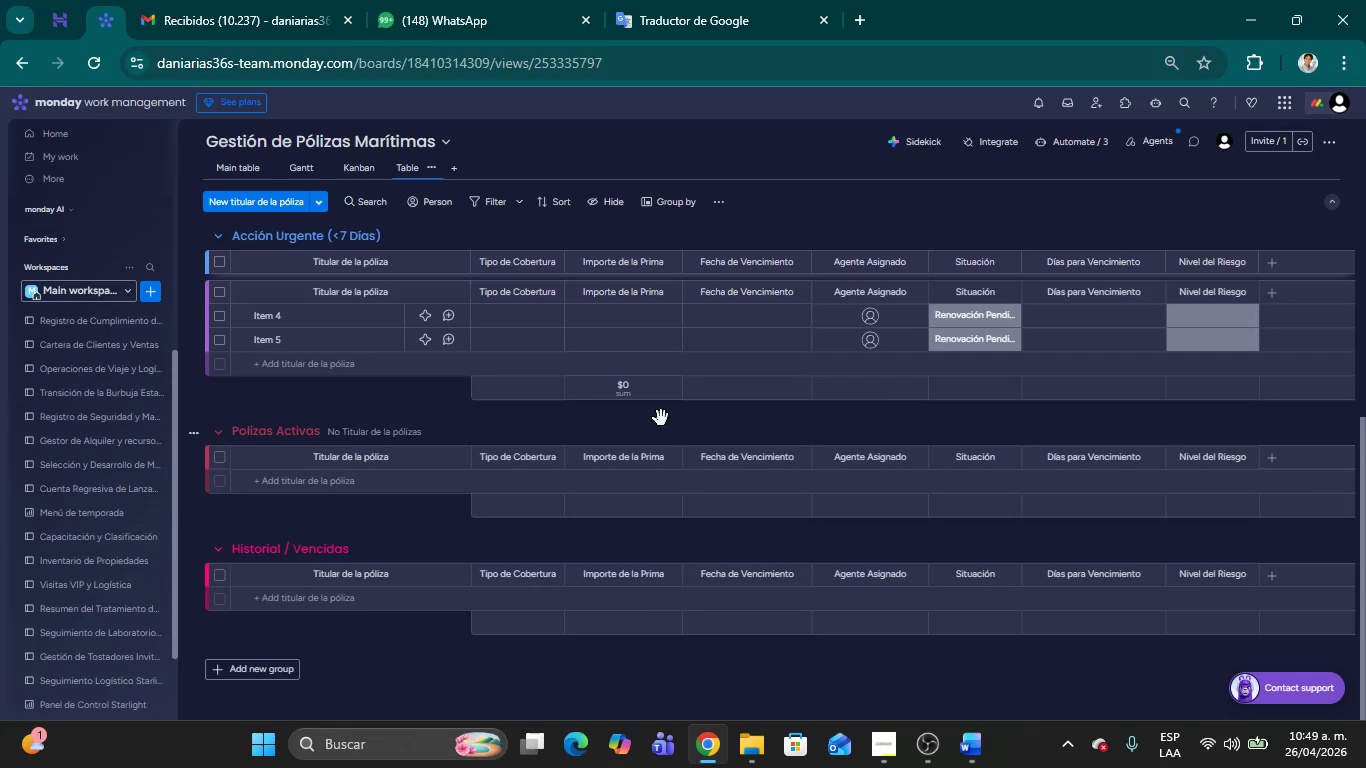 
scroll: coordinate [661, 418], scroll_direction: up, amount: 4.0
 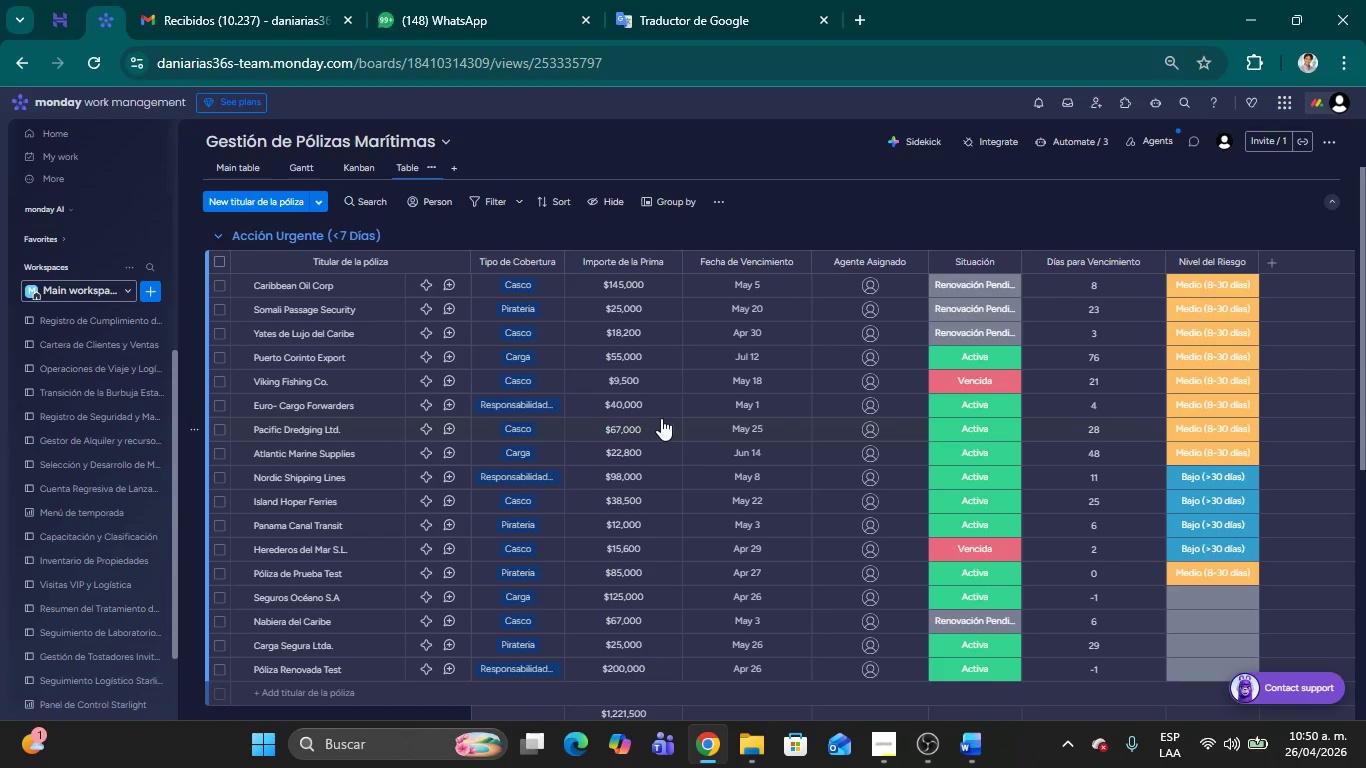 
scroll: coordinate [661, 418], scroll_direction: down, amount: 1.0
 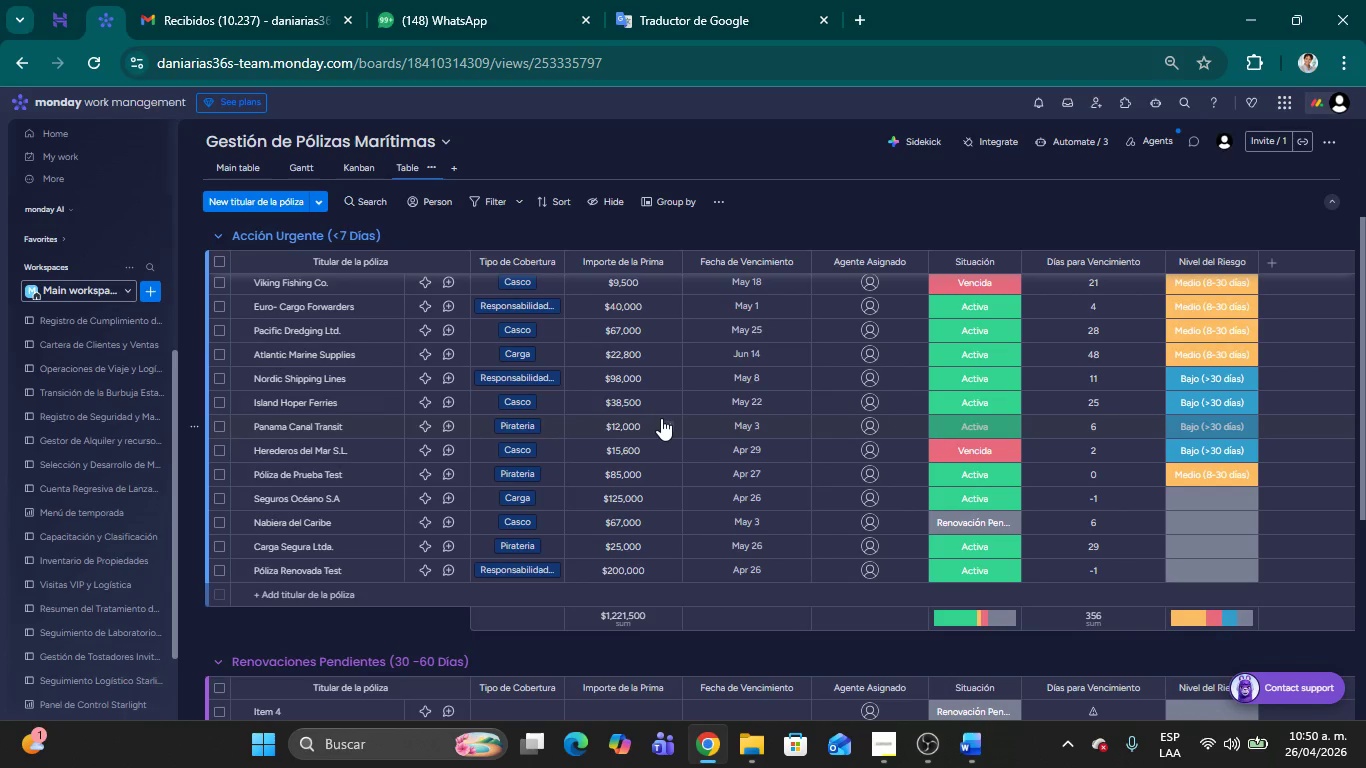 
wait(5.69)
 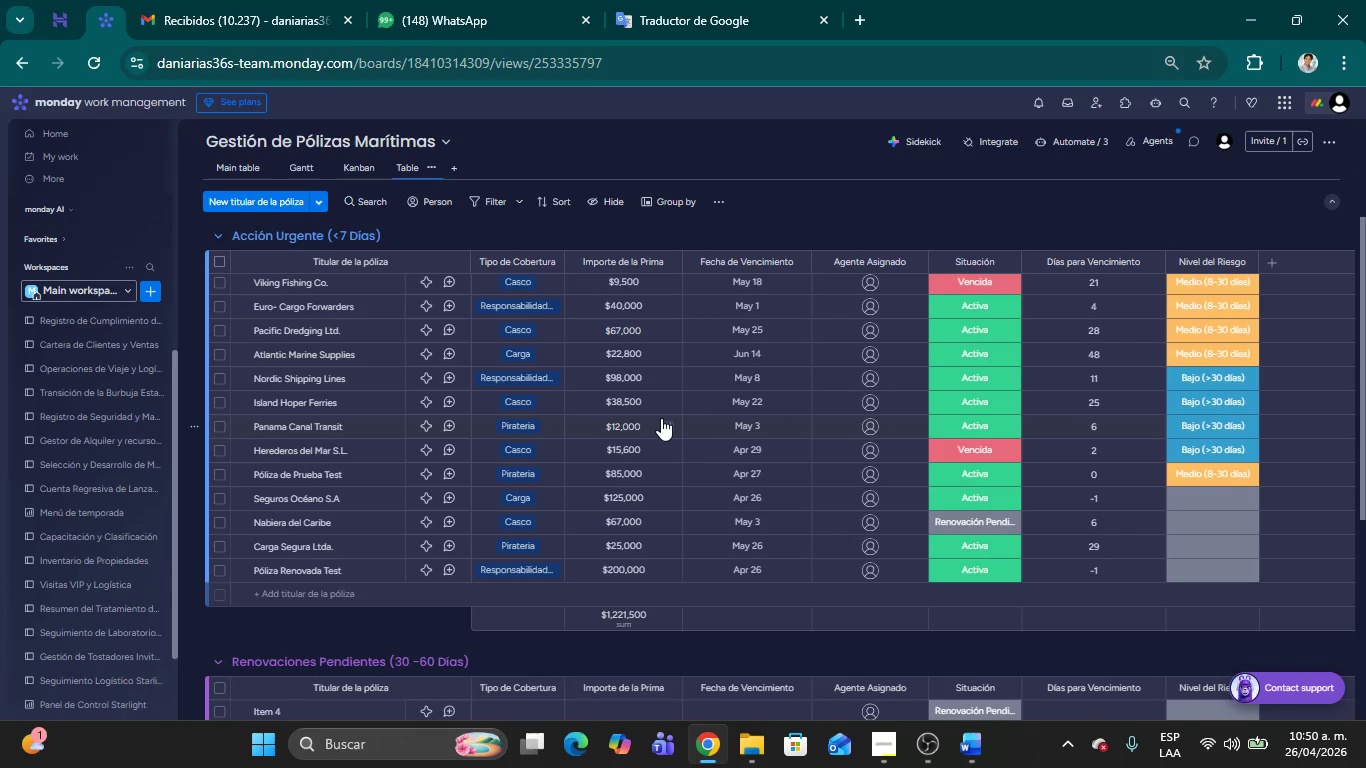 
left_click([1186, 487])
 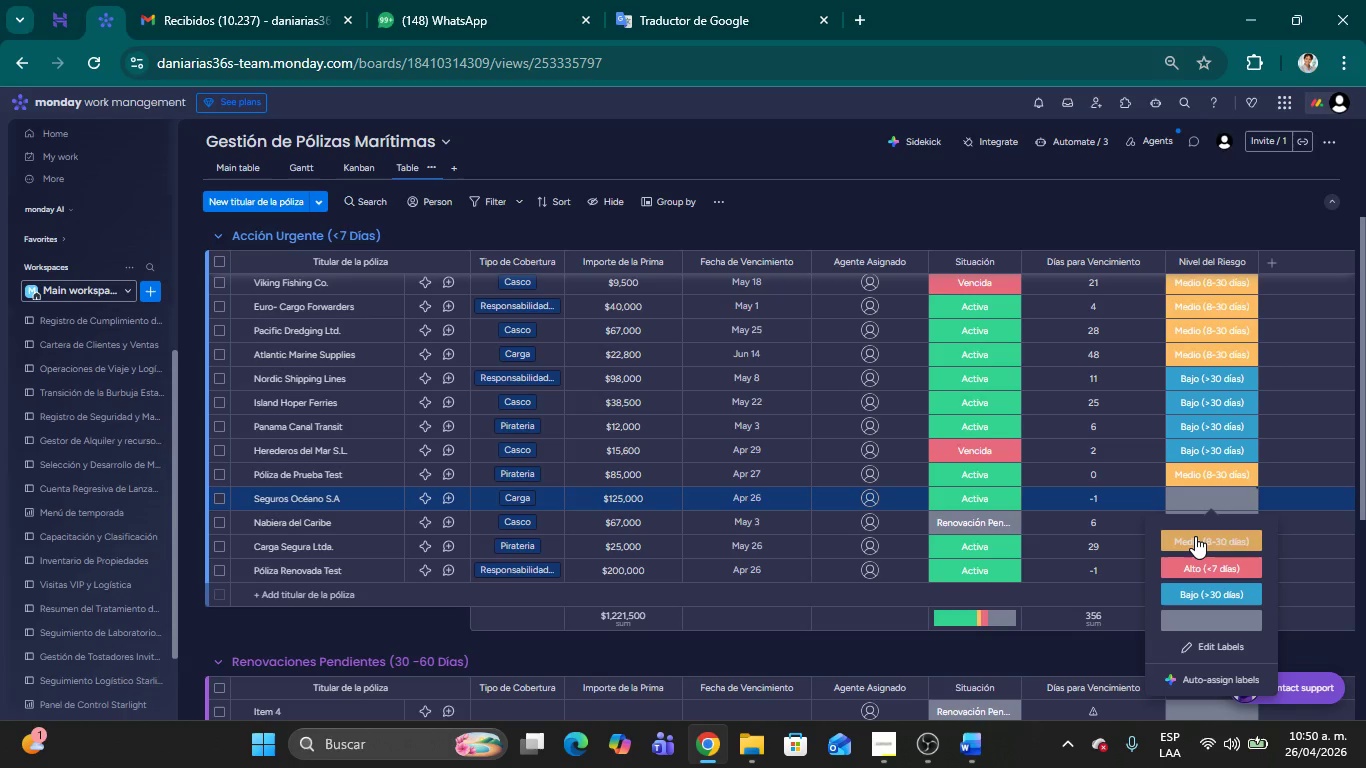 
left_click([1195, 536])
 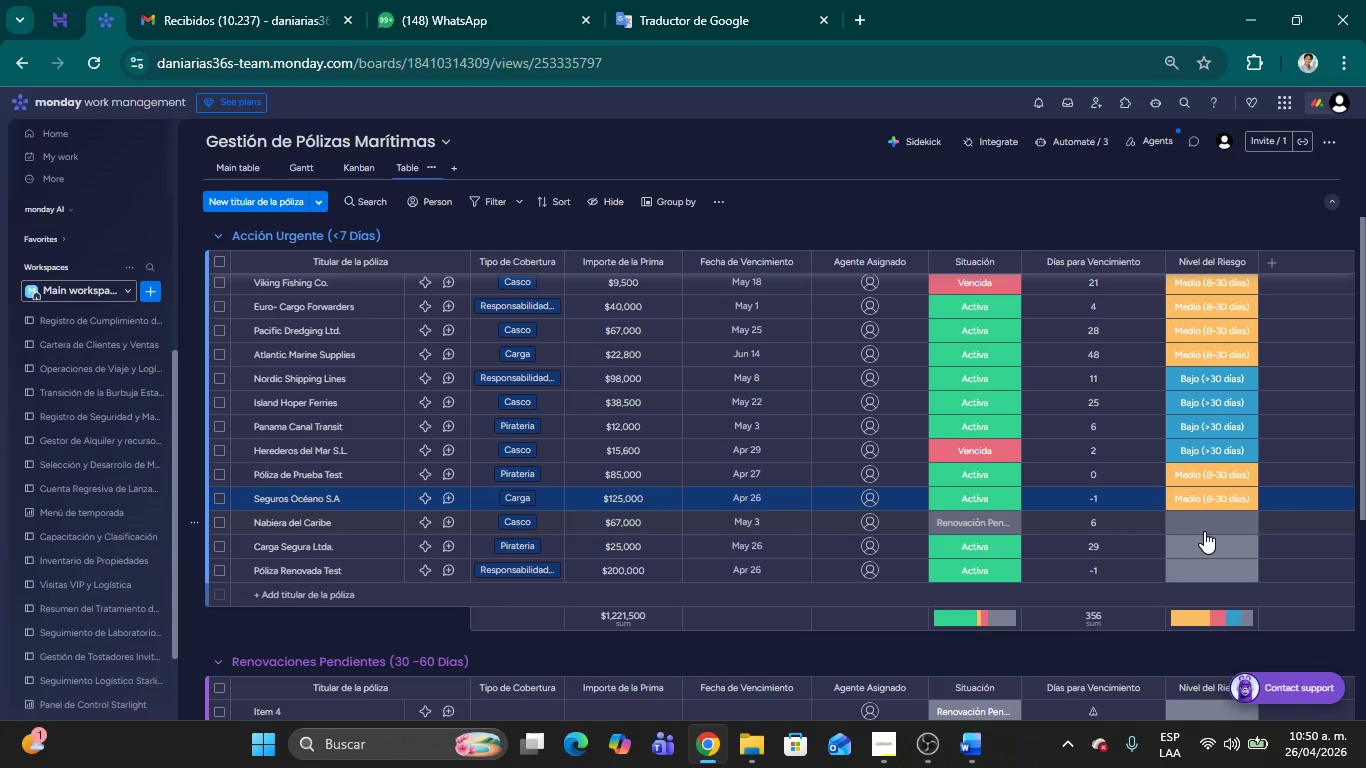 
left_click([1204, 531])
 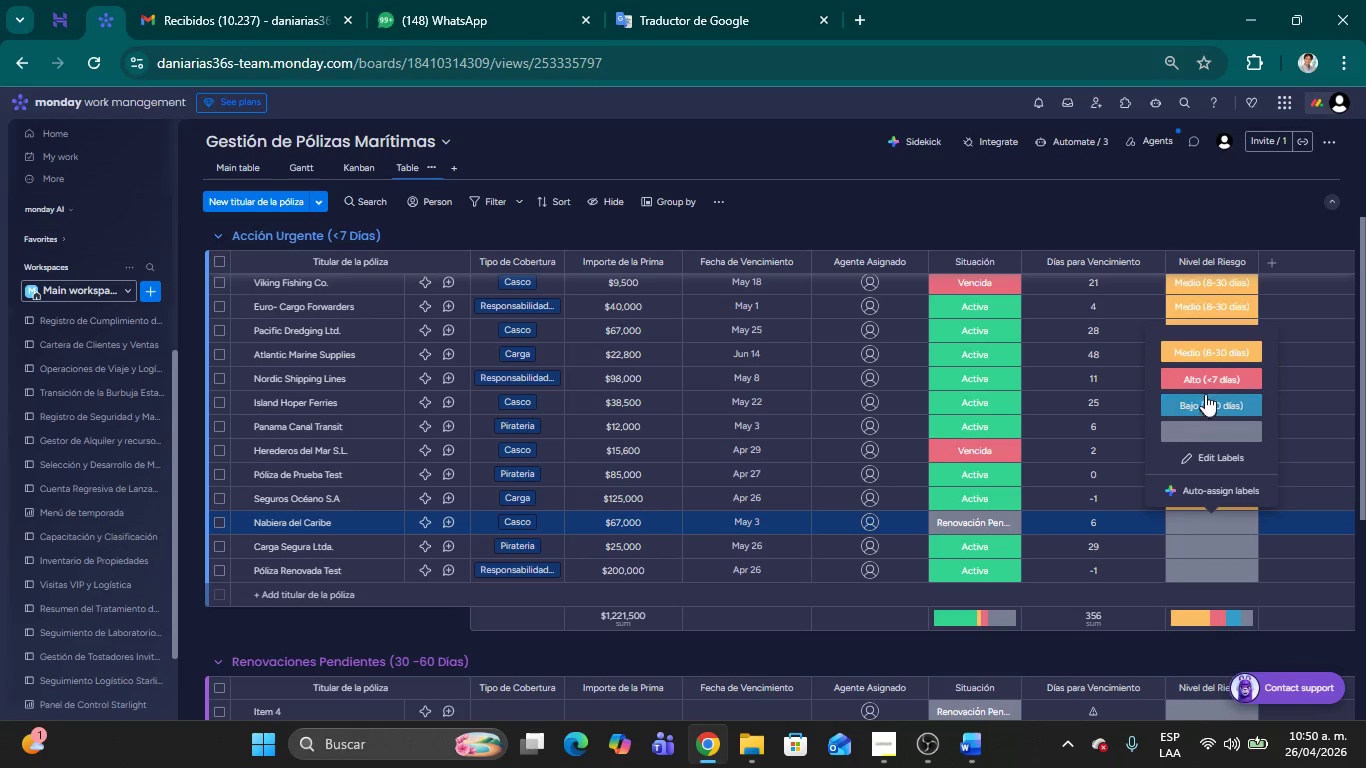 
left_click([1204, 379])
 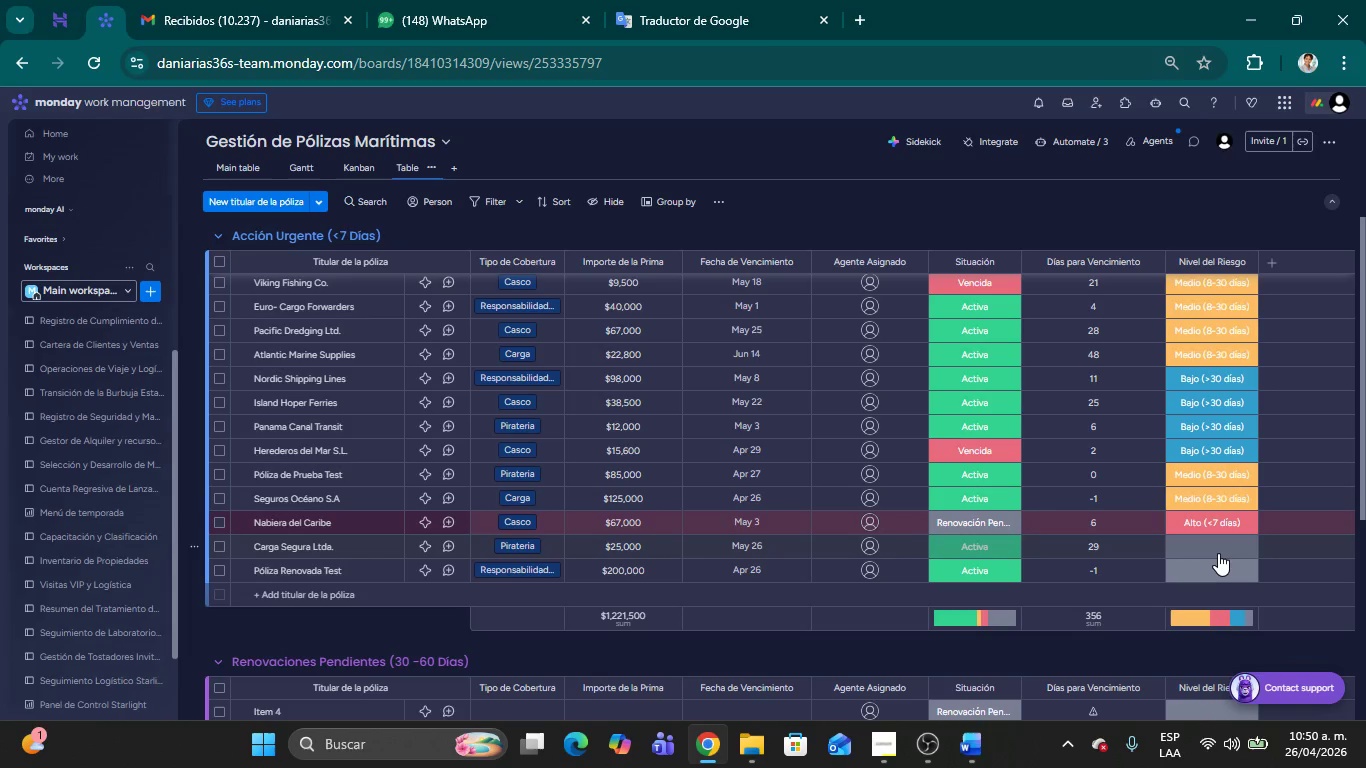 
left_click([1217, 553])
 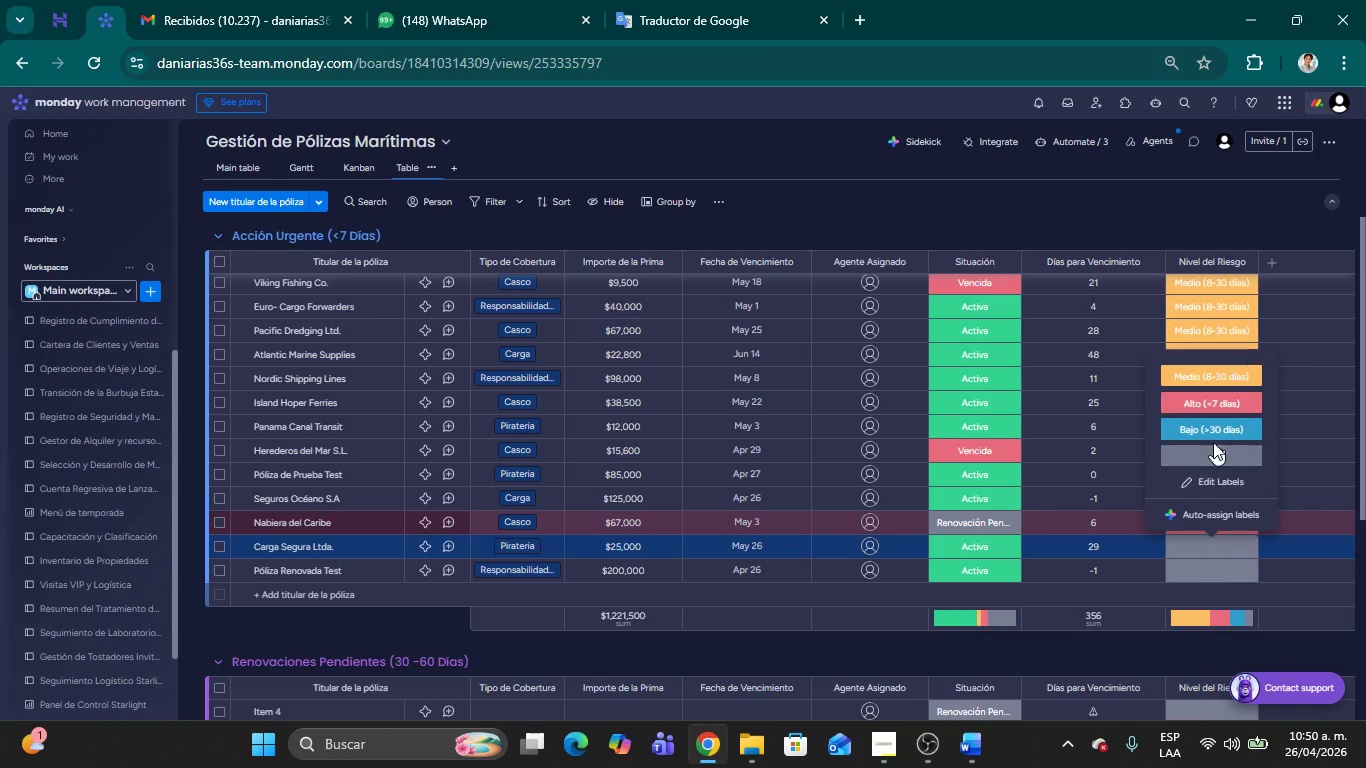 
left_click([1211, 430])
 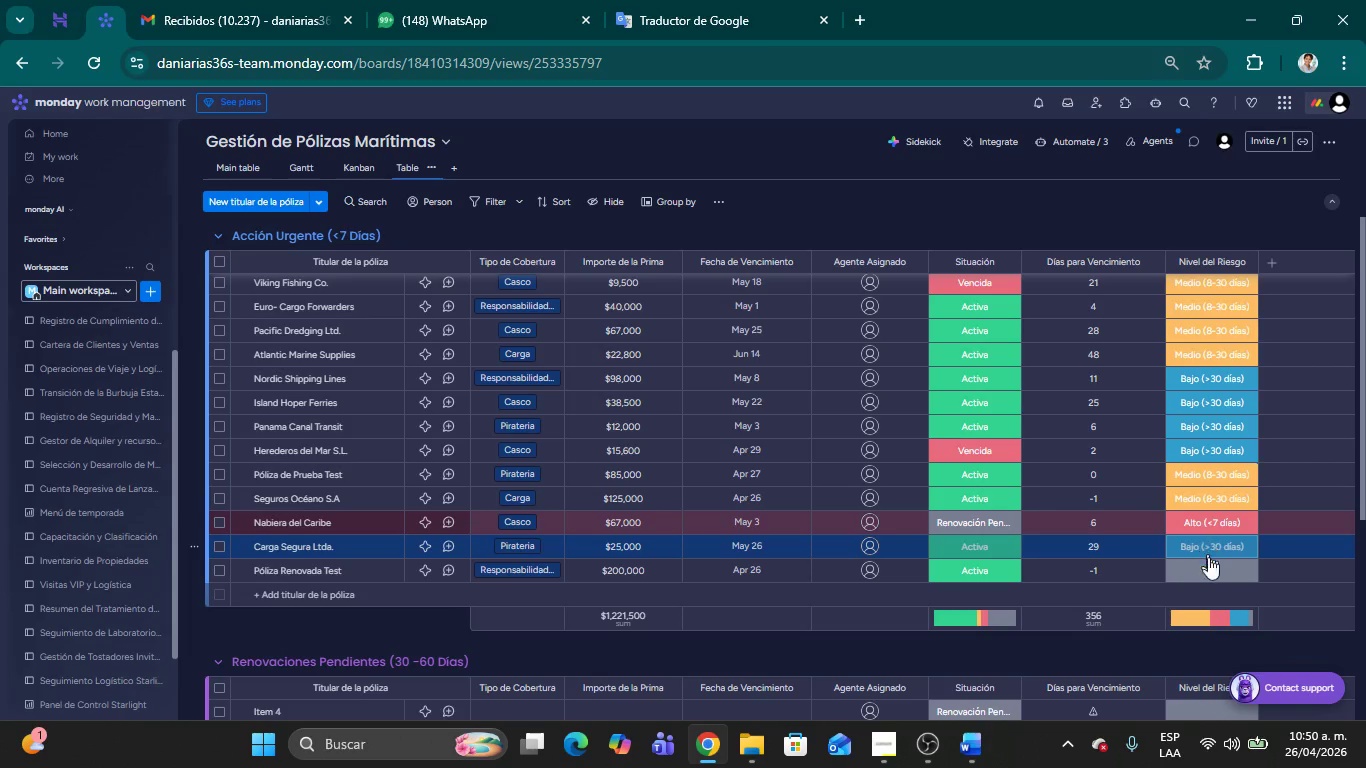 
left_click([1210, 569])
 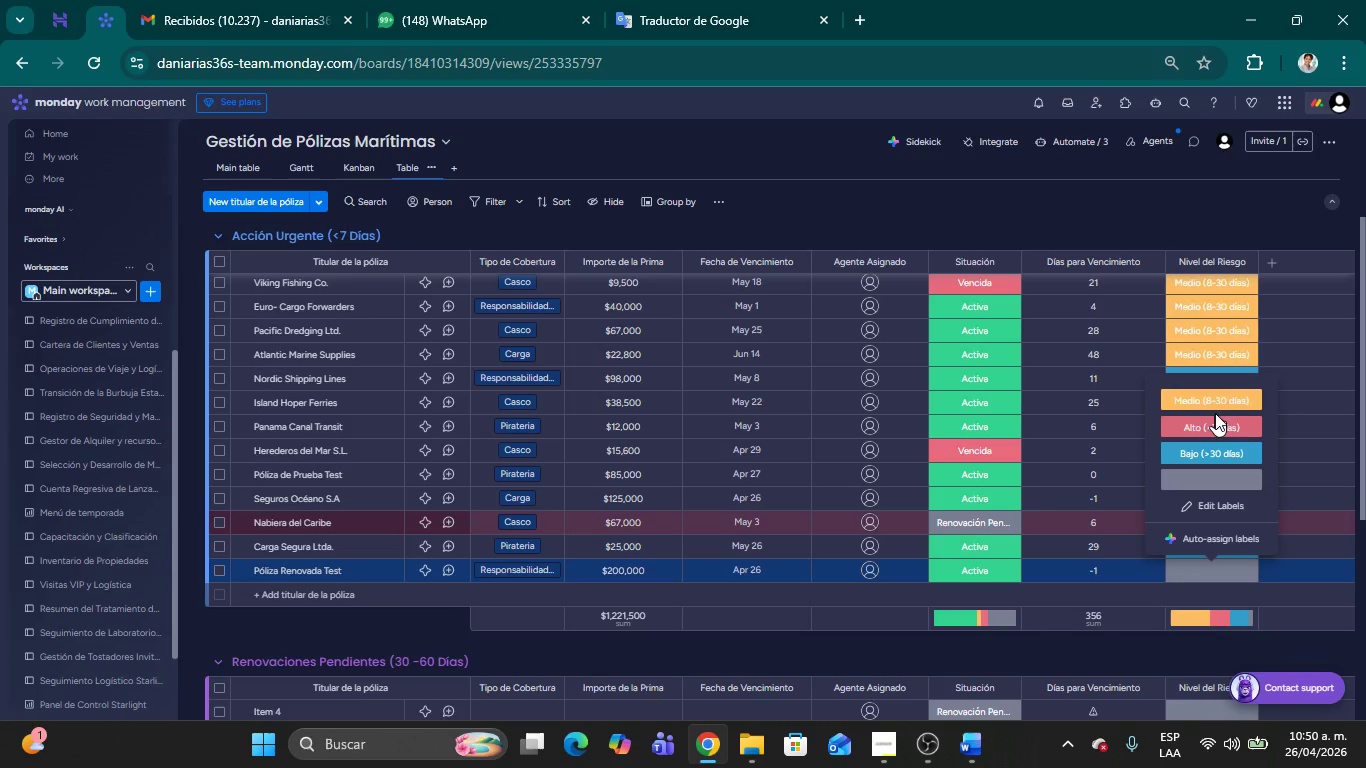 
left_click([1213, 396])
 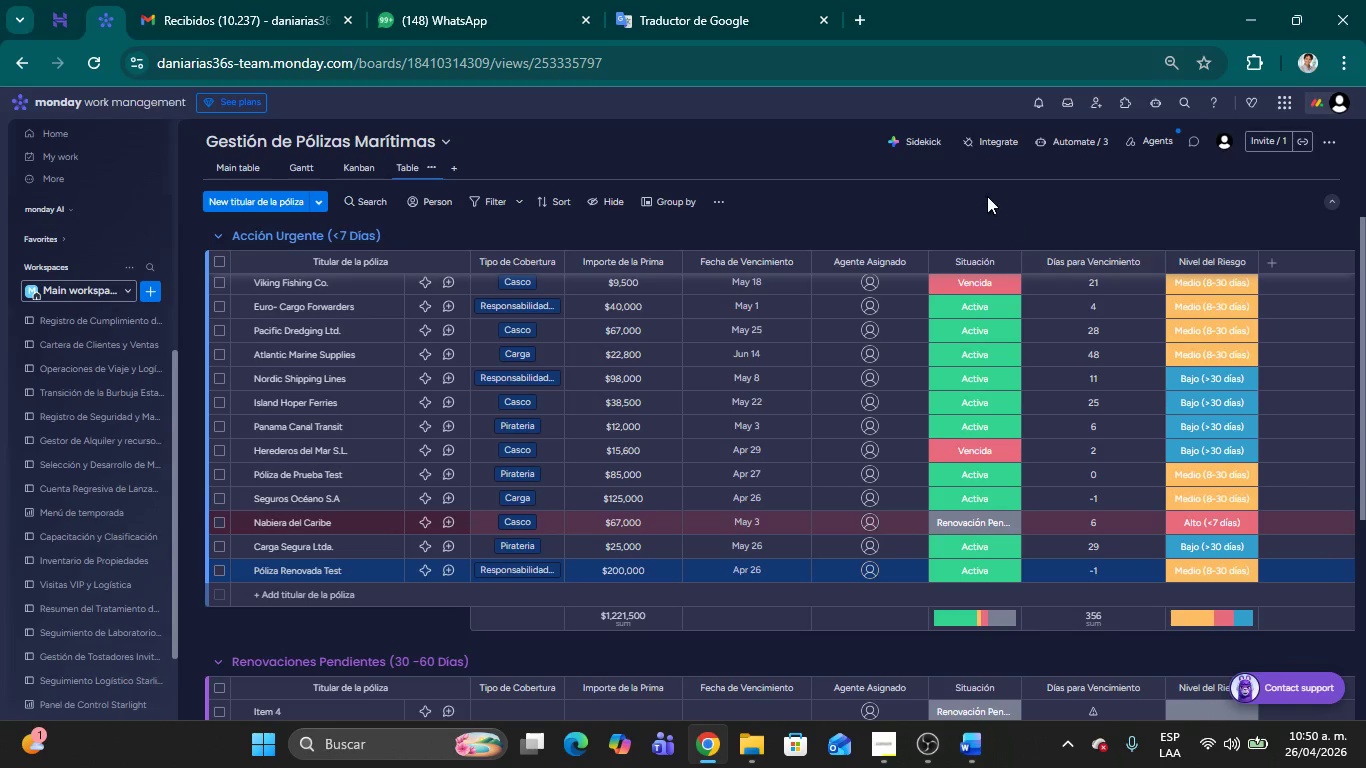 
left_click([987, 196])
 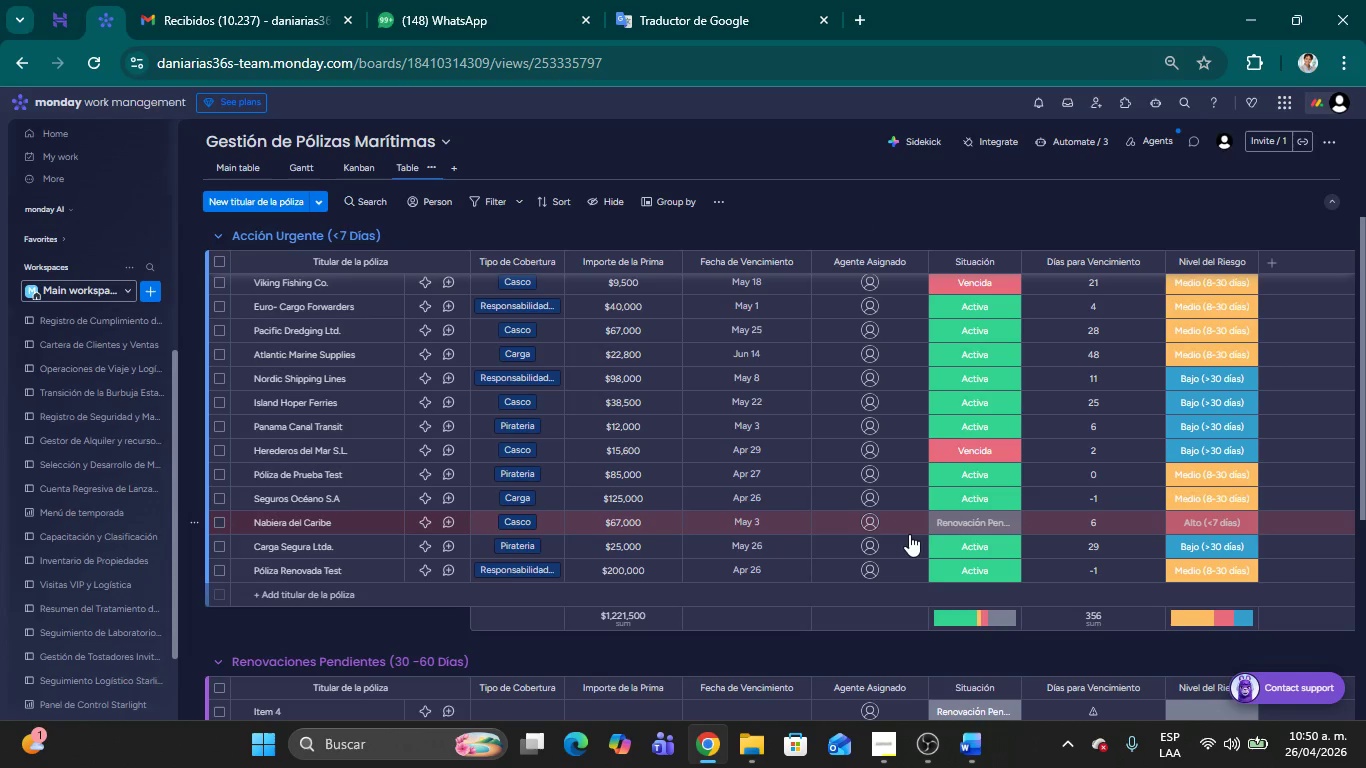 
wait(26.27)
 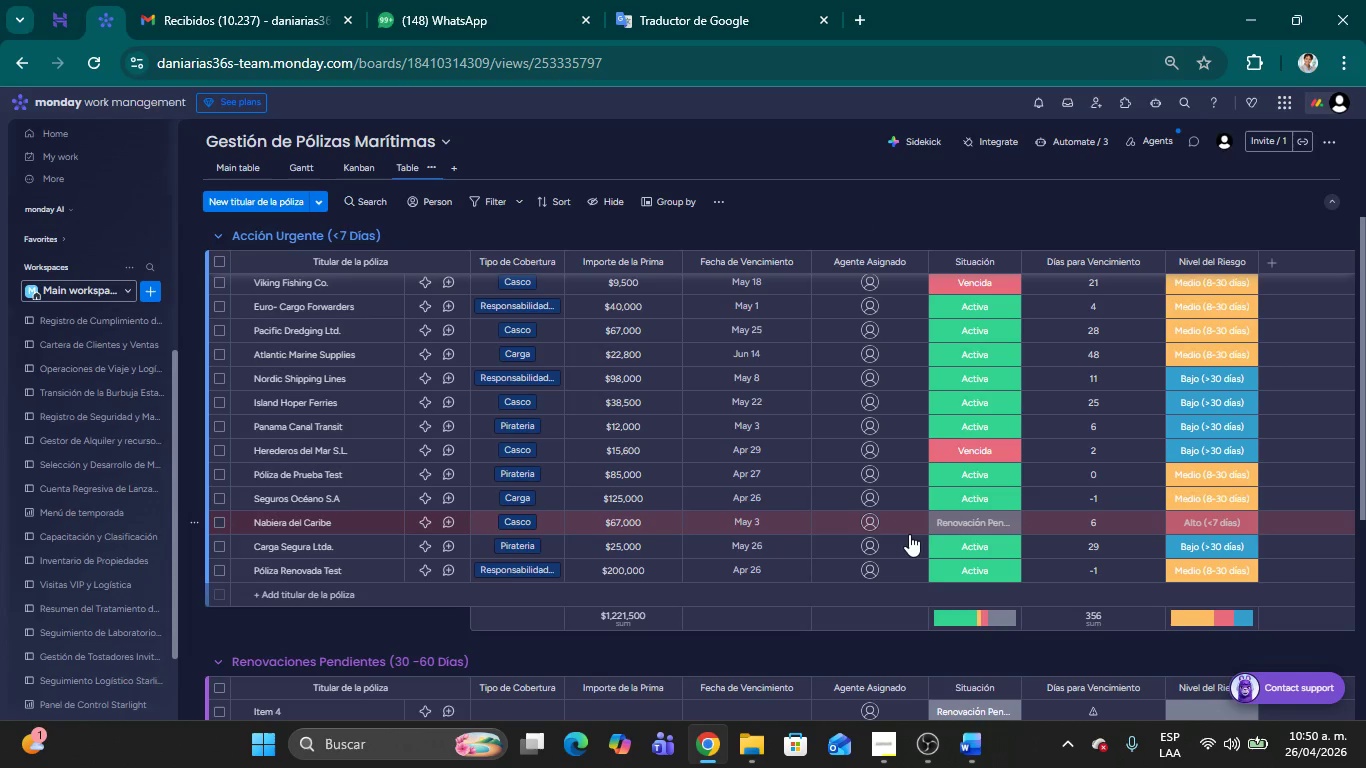 
left_click([961, 549])
 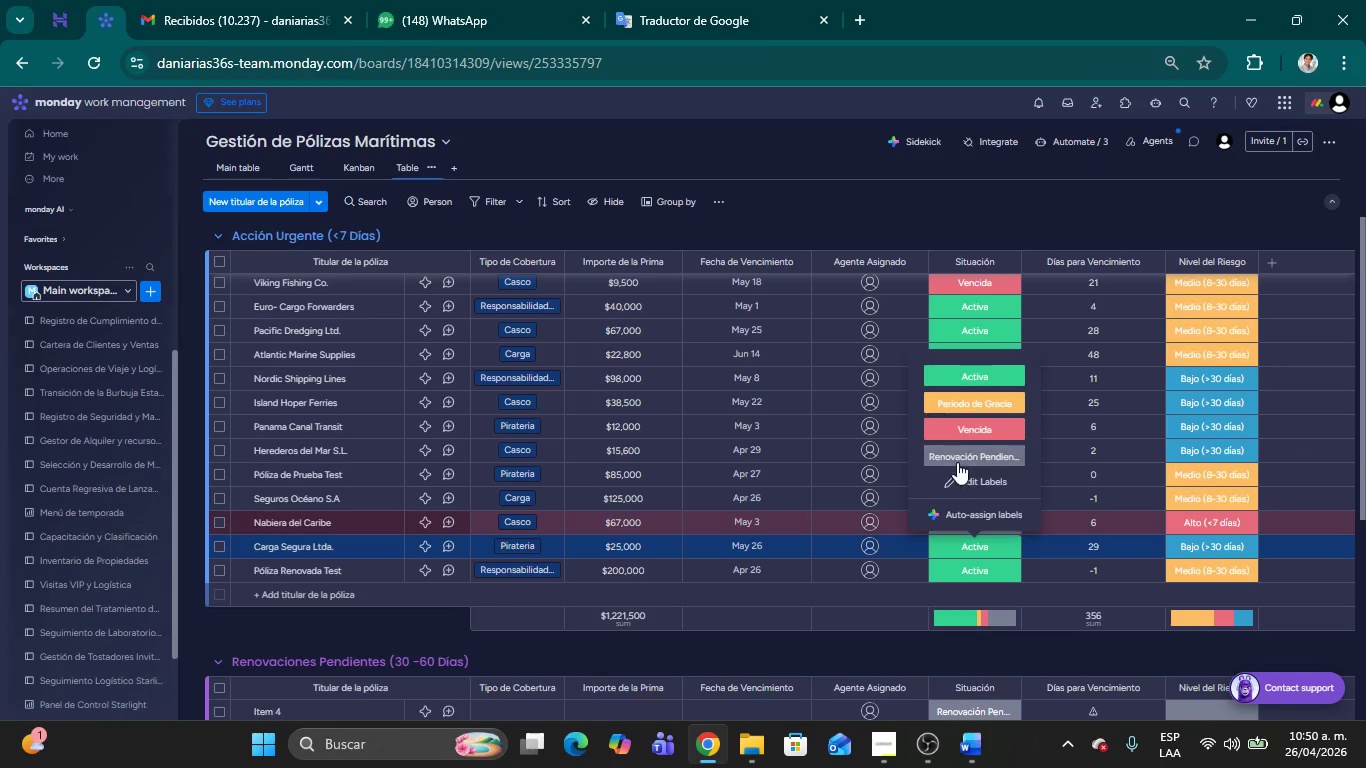 
left_click([957, 459])
 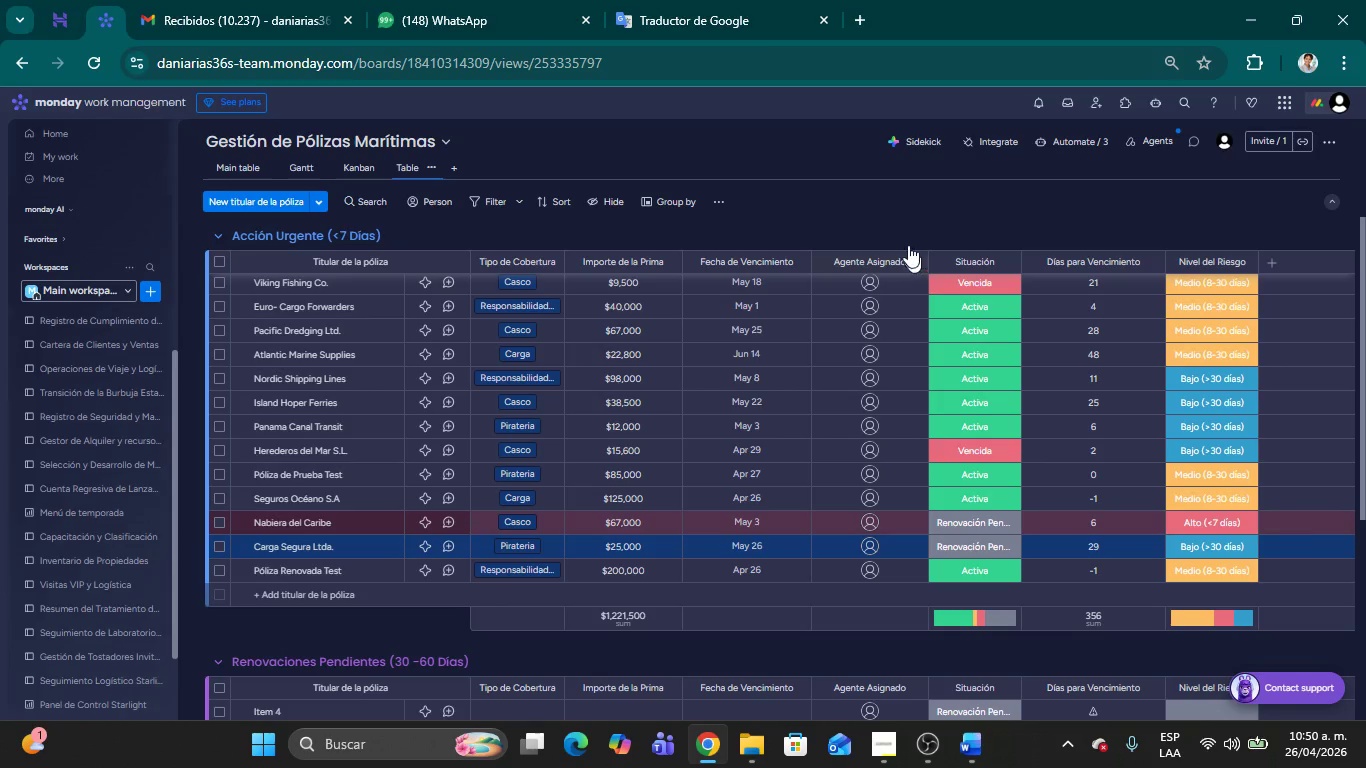 
left_click([890, 211])
 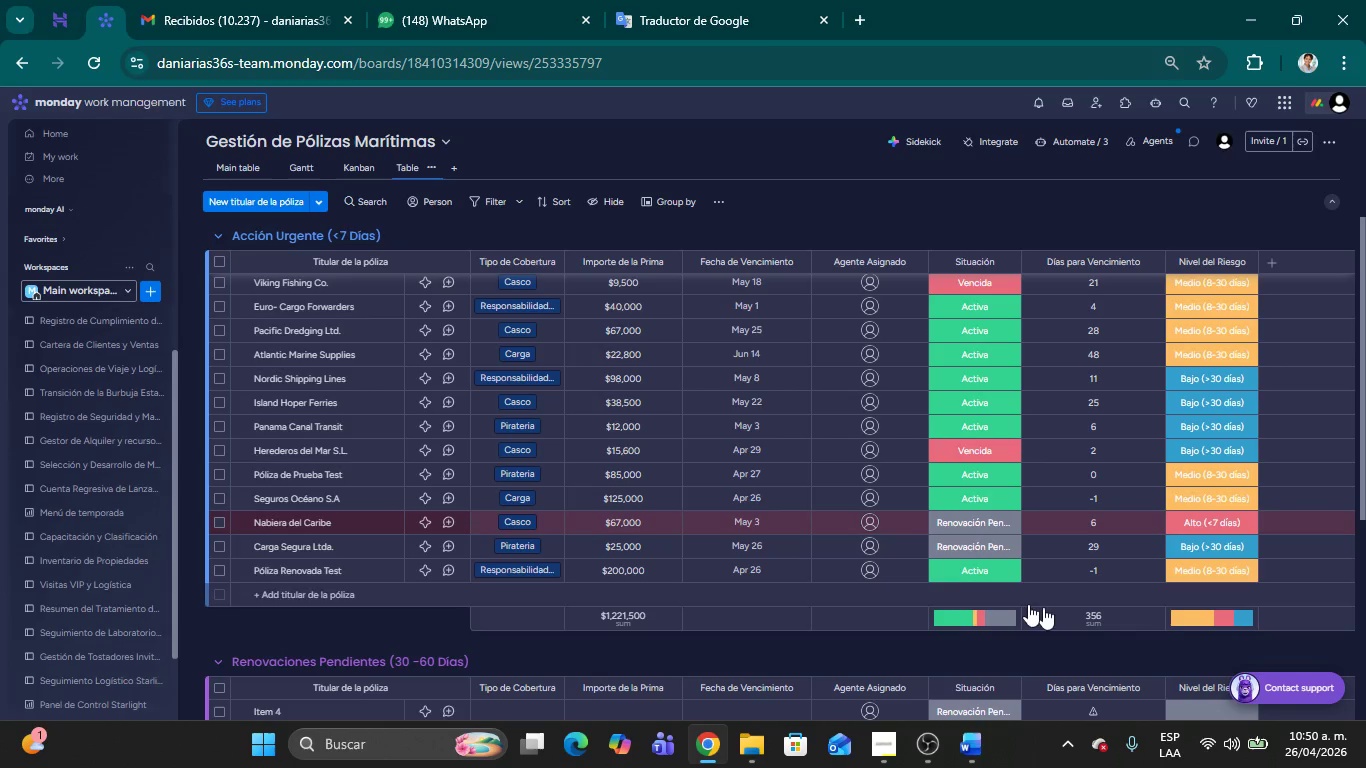 
scroll: coordinate [902, 532], scroll_direction: down, amount: 10.0
 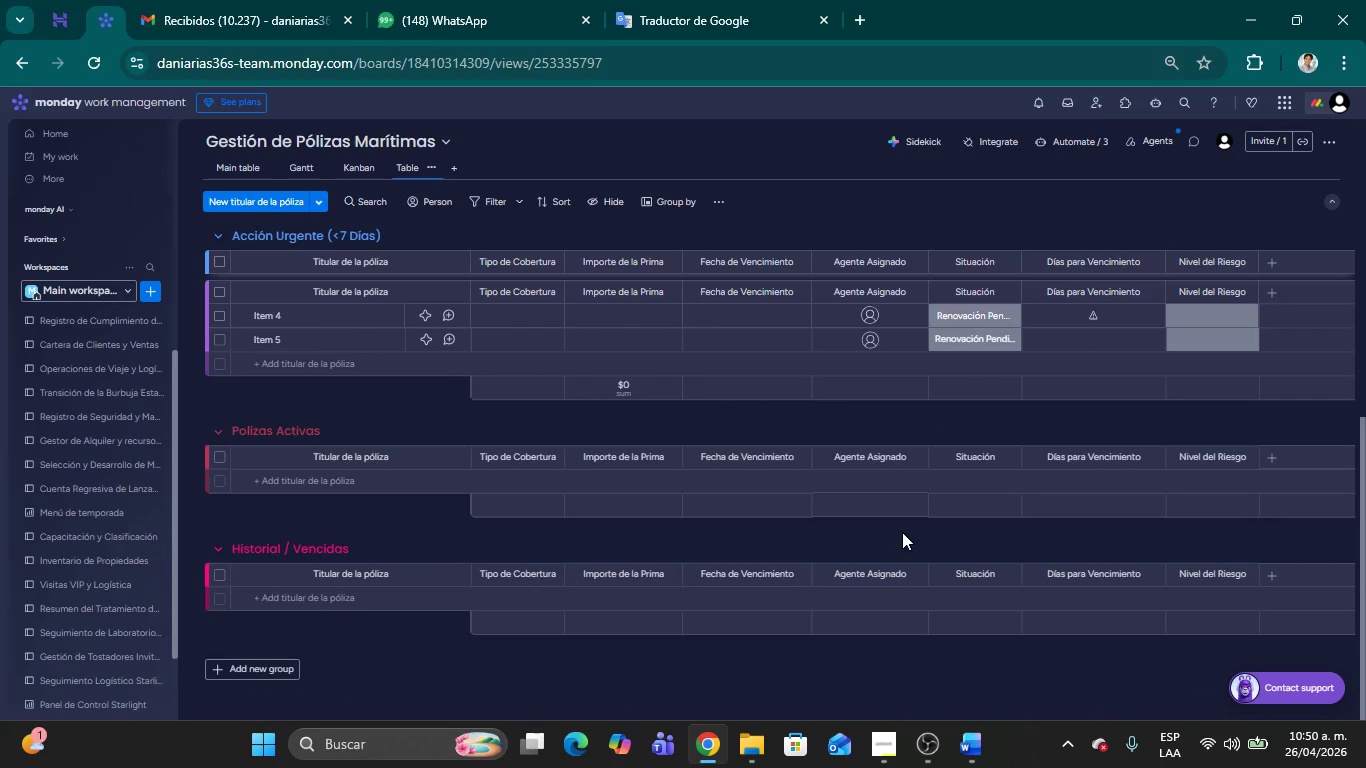 
scroll: coordinate [902, 532], scroll_direction: up, amount: 1.0
 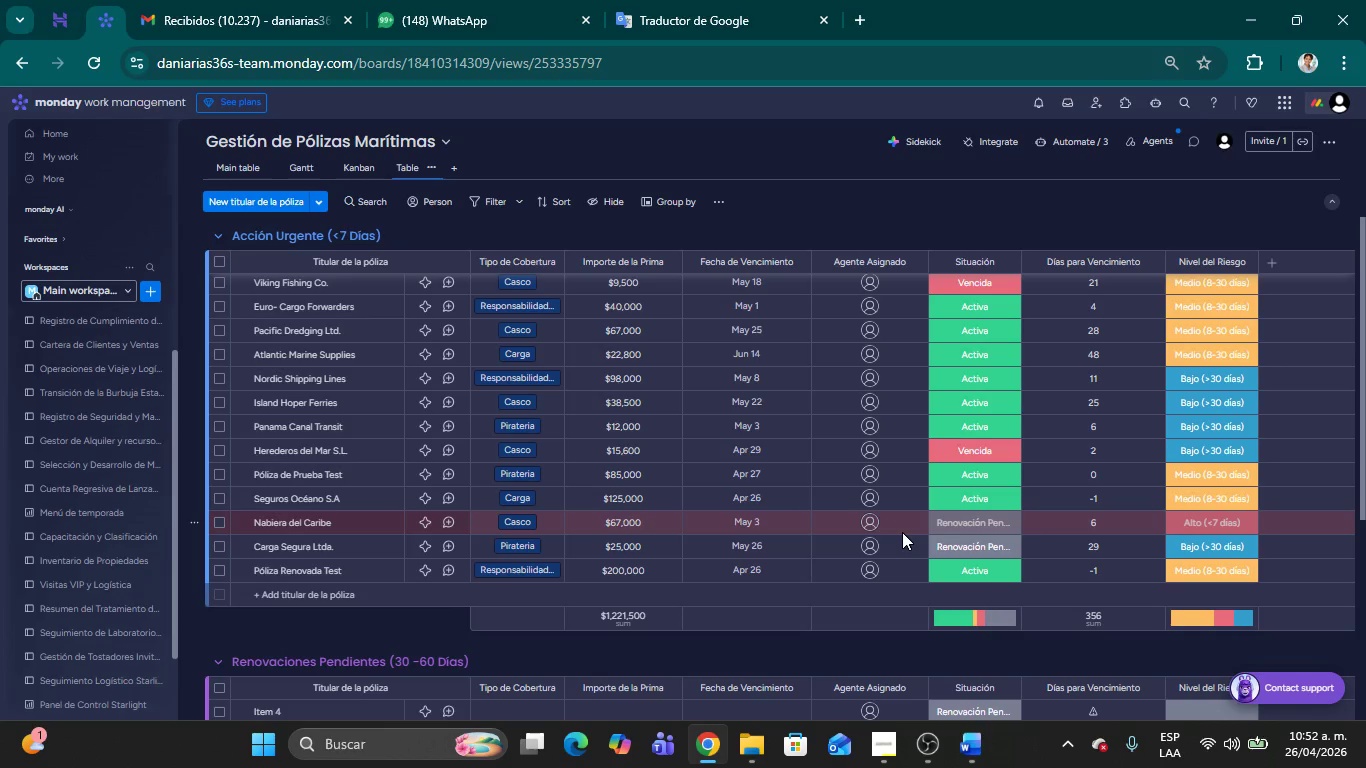 
wait(98.05)
 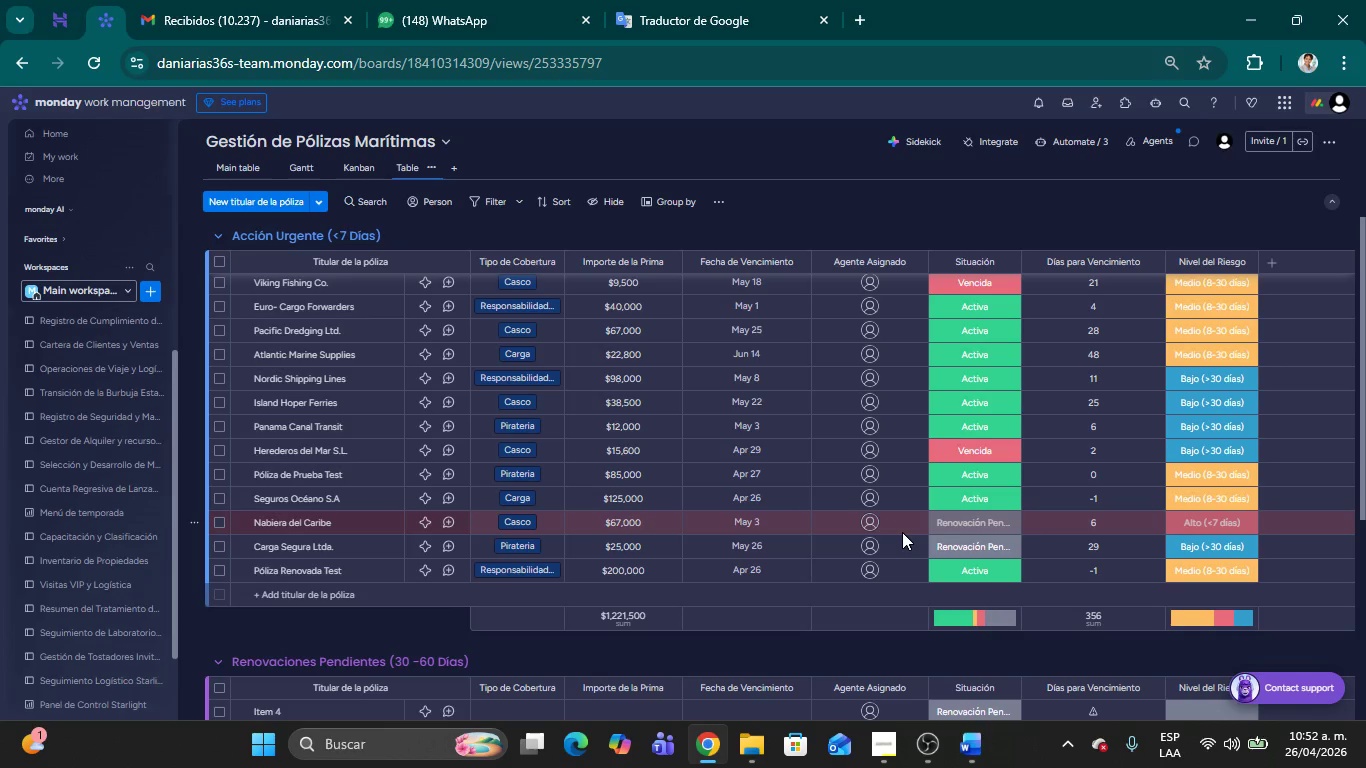 
left_click([949, 522])
 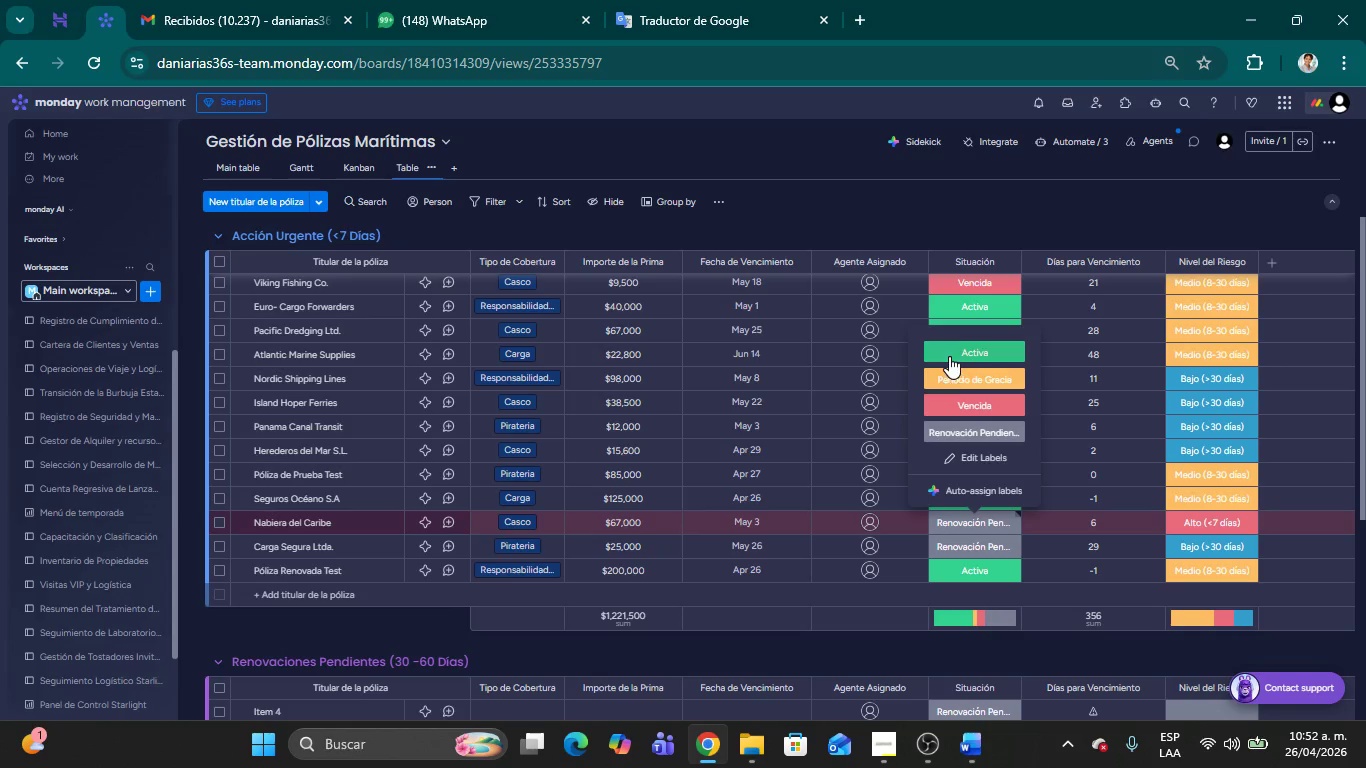 
left_click([949, 356])
 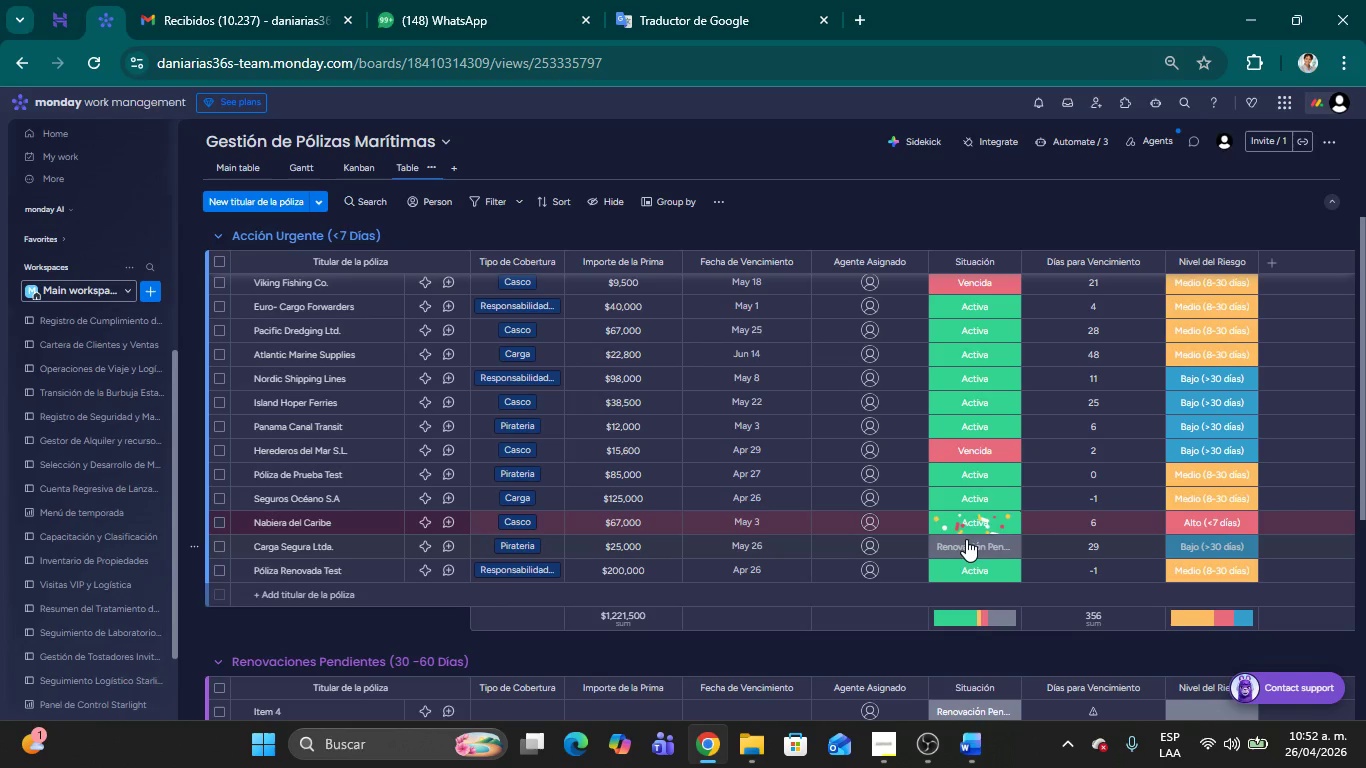 
left_click([965, 539])
 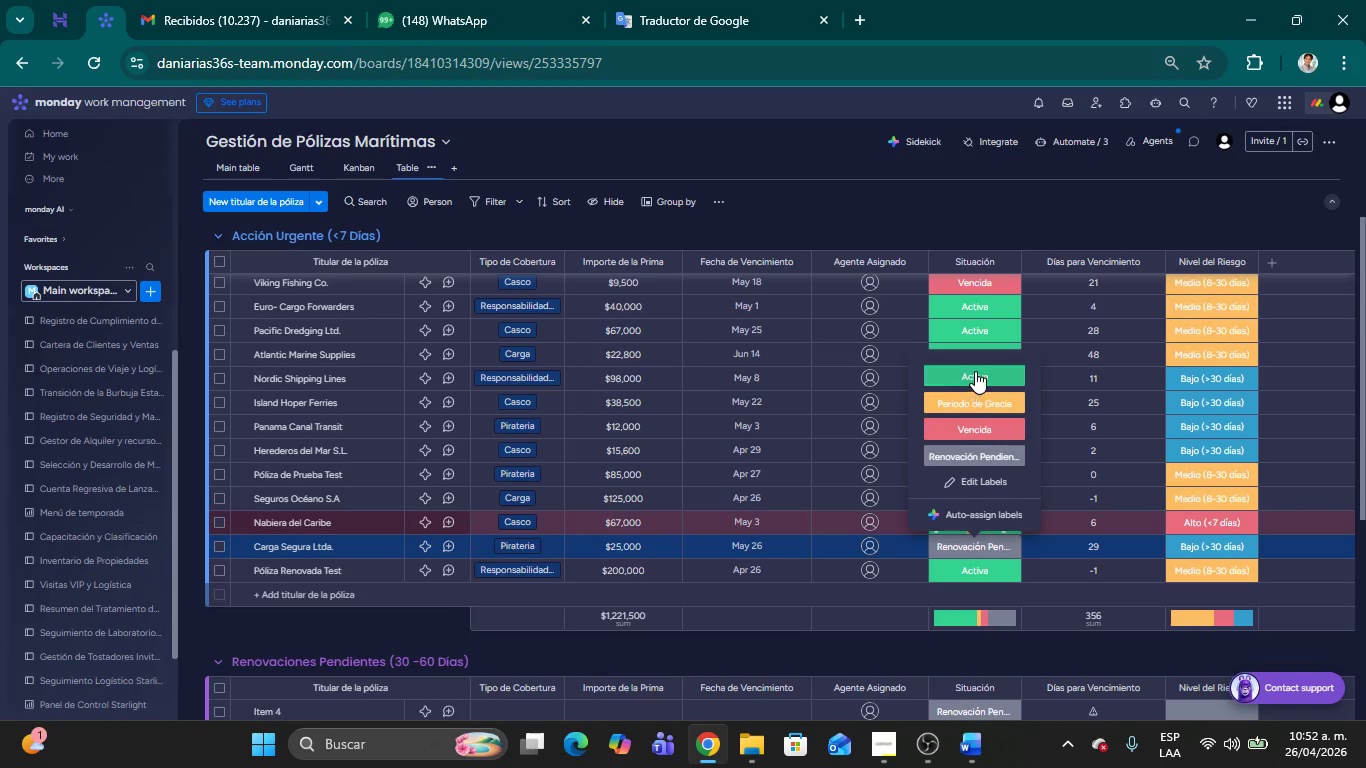 
left_click([975, 371])
 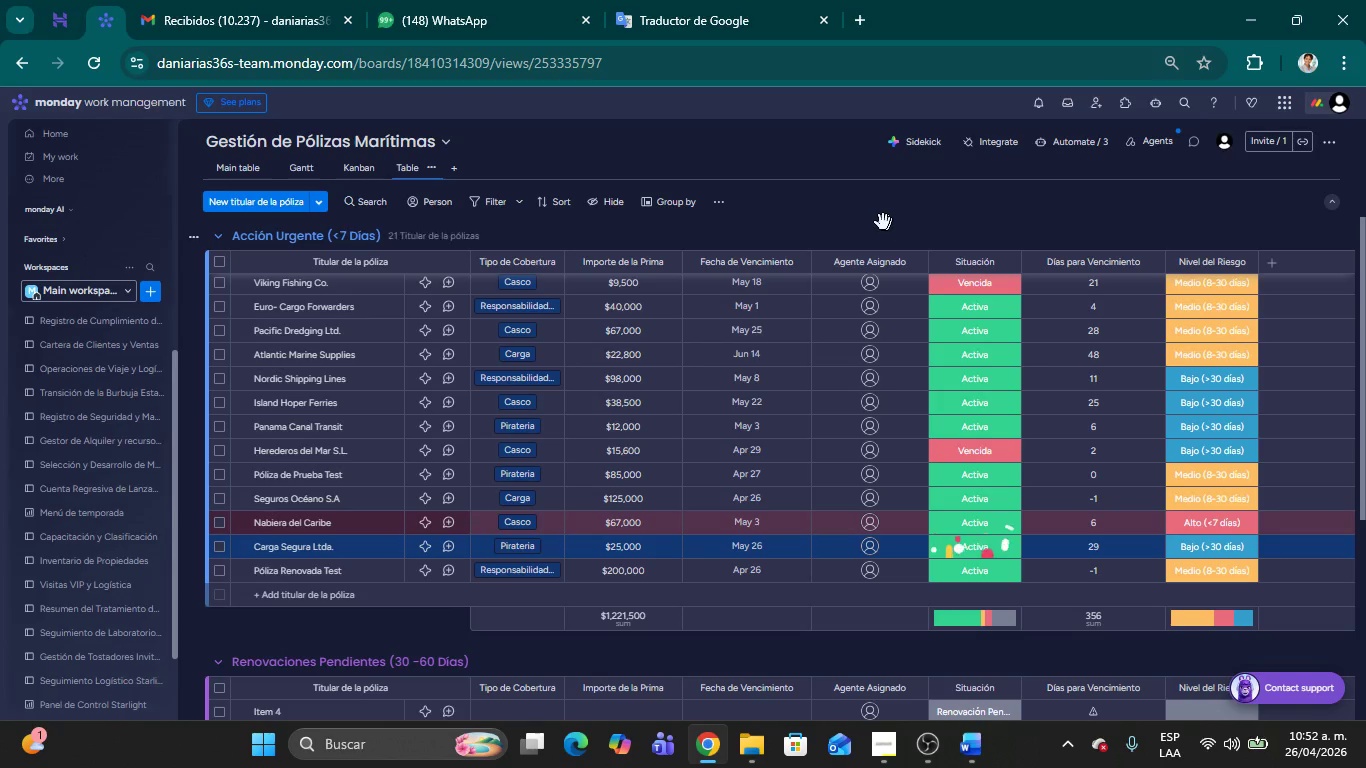 
left_click([882, 221])
 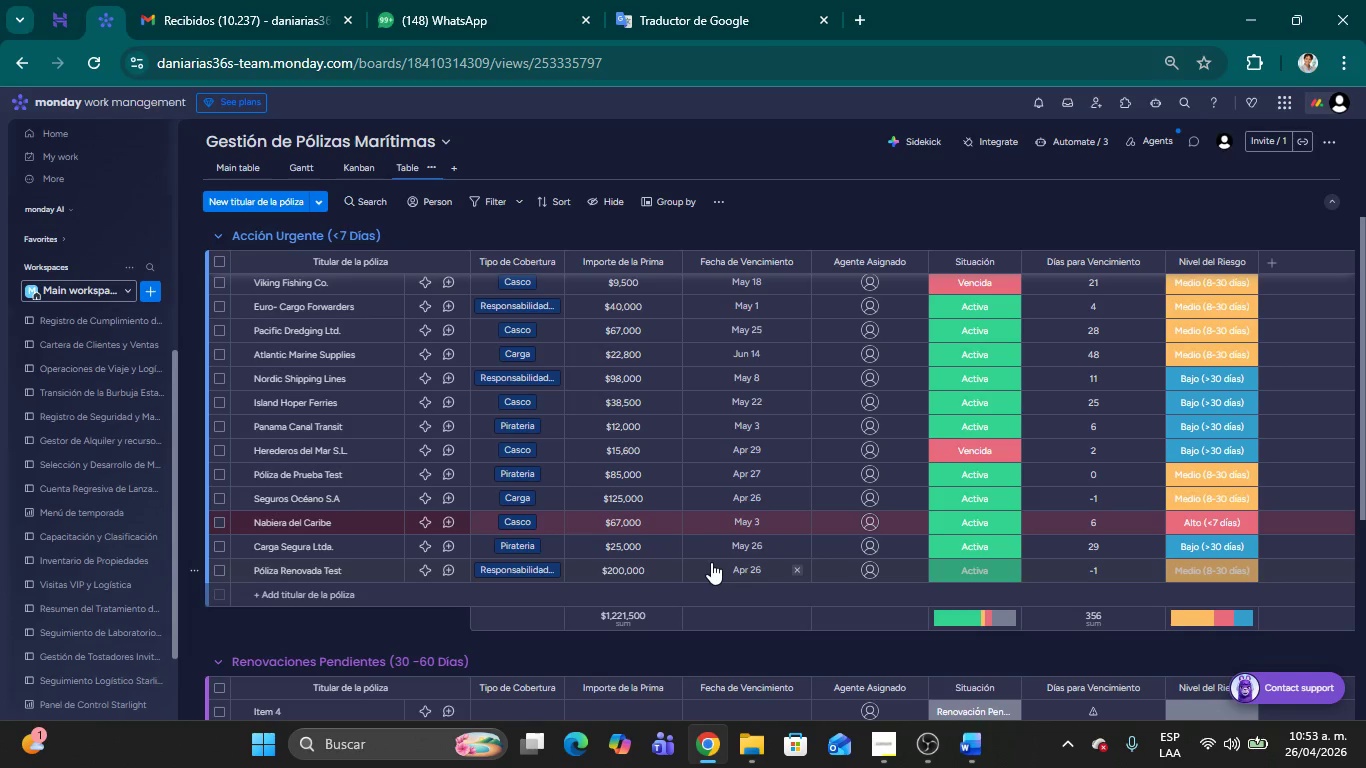 
wait(87.98)
 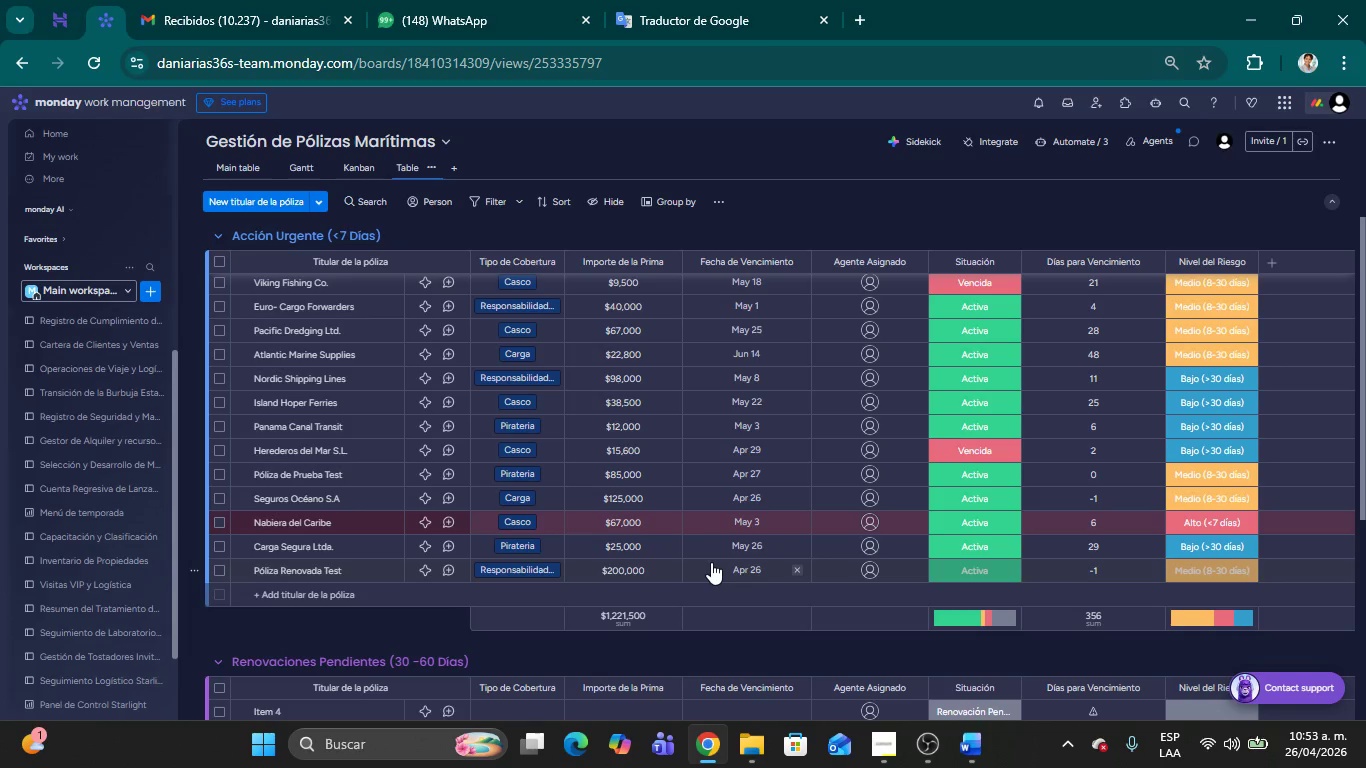 
left_click([979, 493])
 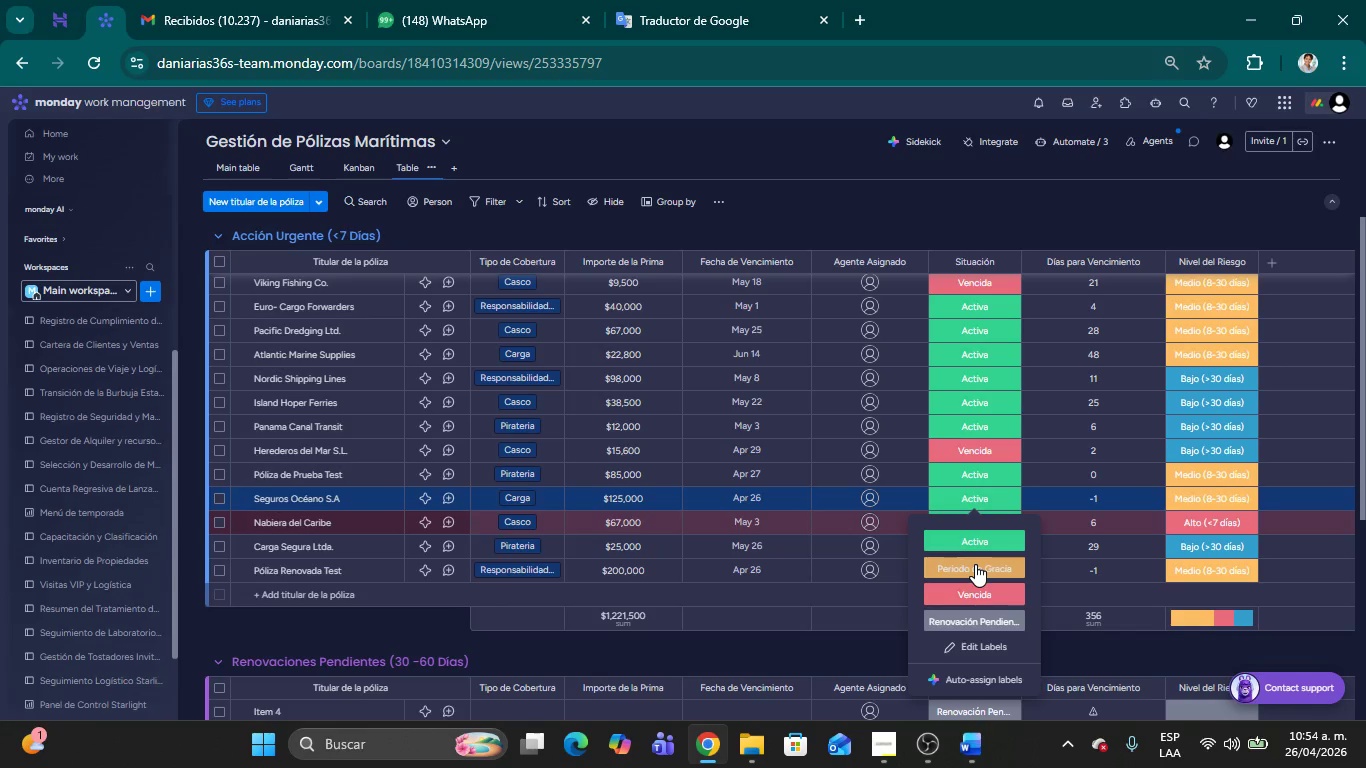 
left_click([975, 567])
 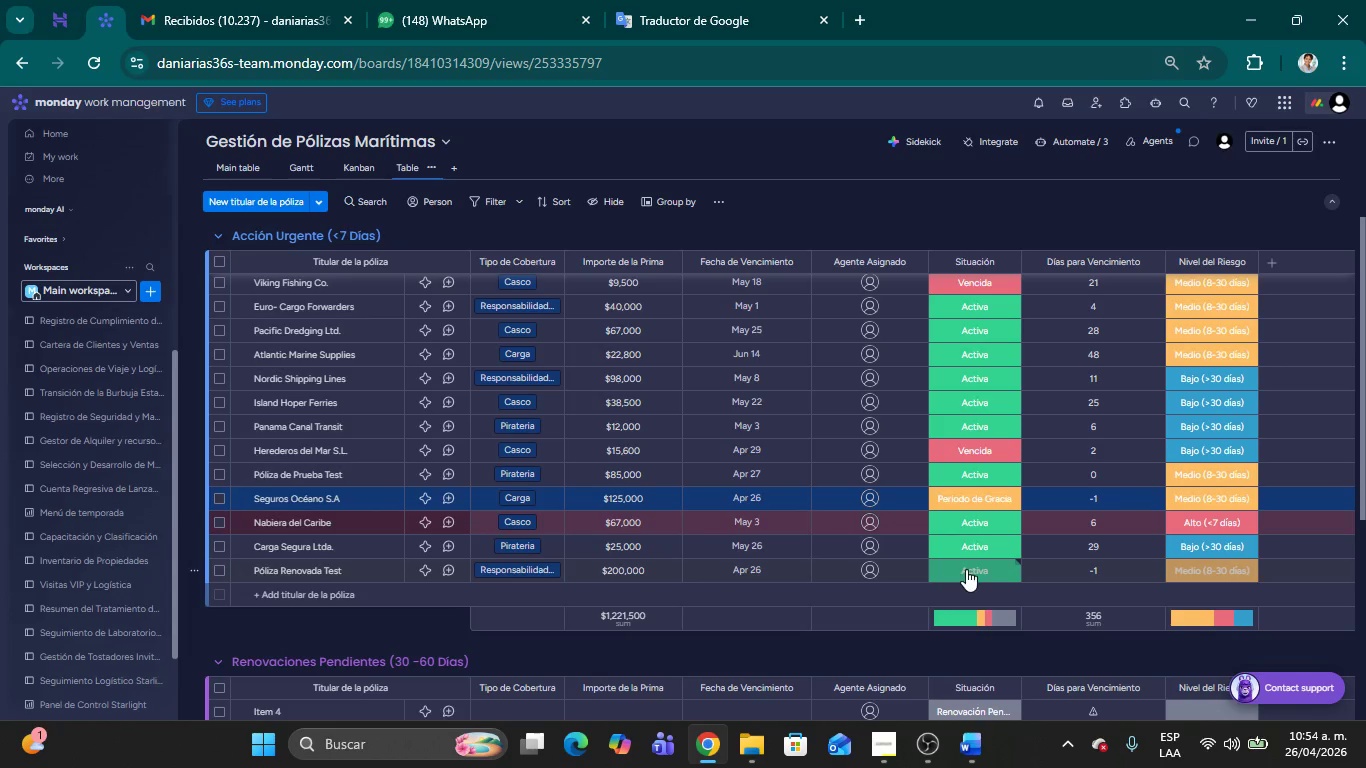 
left_click([967, 431])
 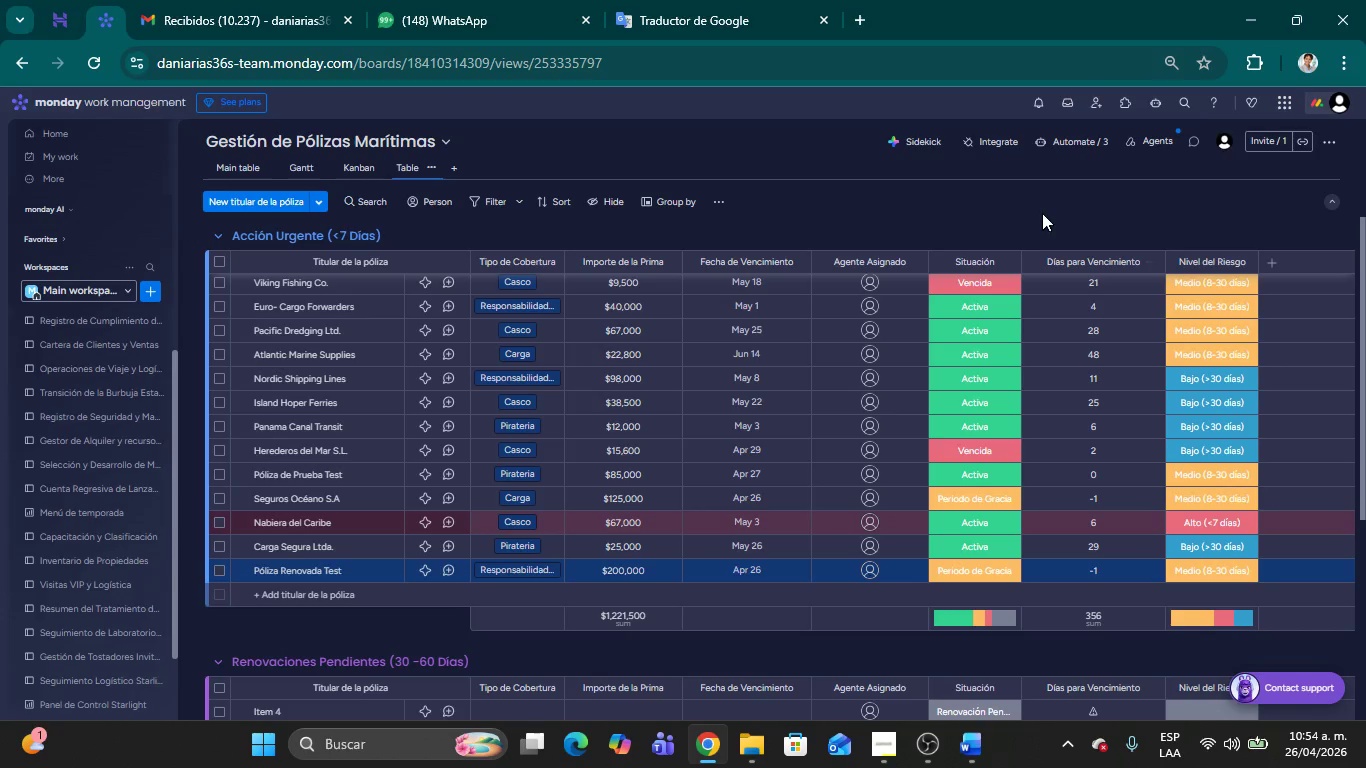 
left_click([1042, 213])
 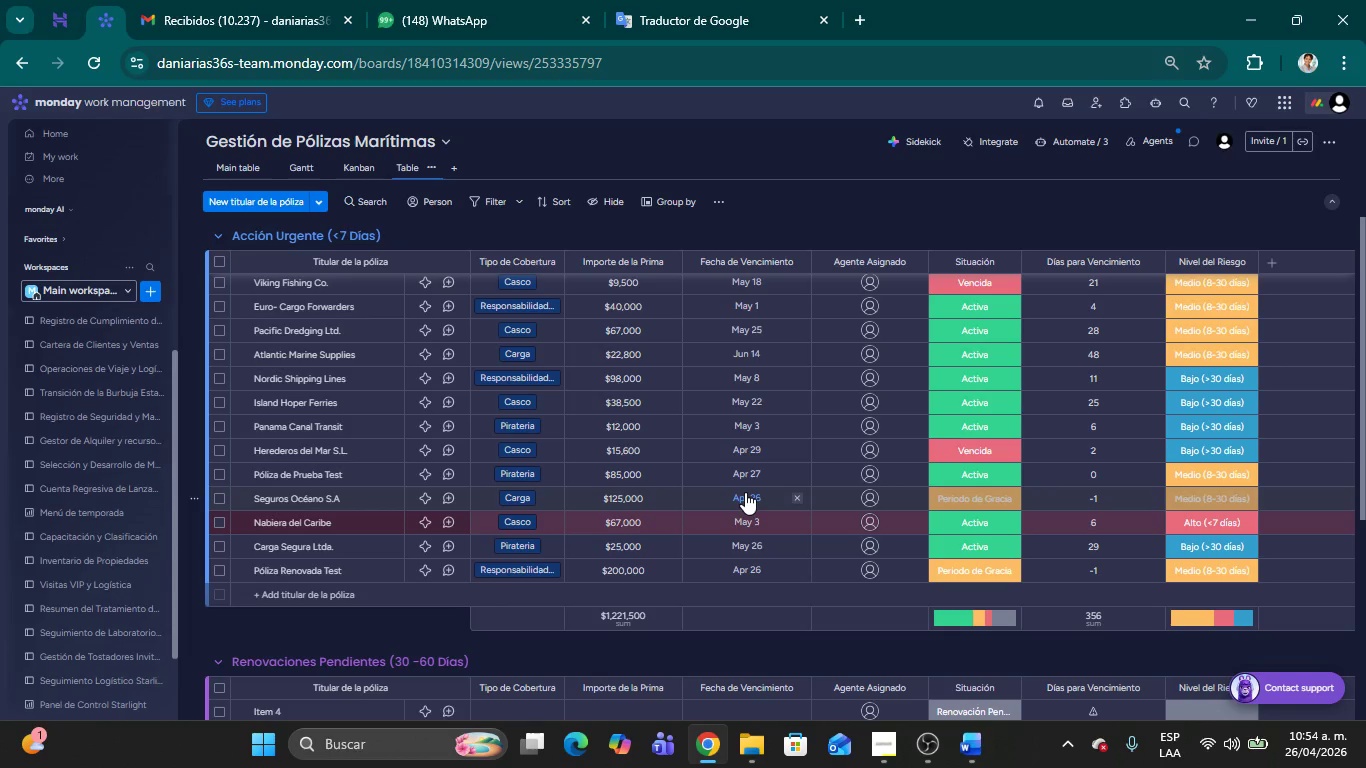 
wait(35.05)
 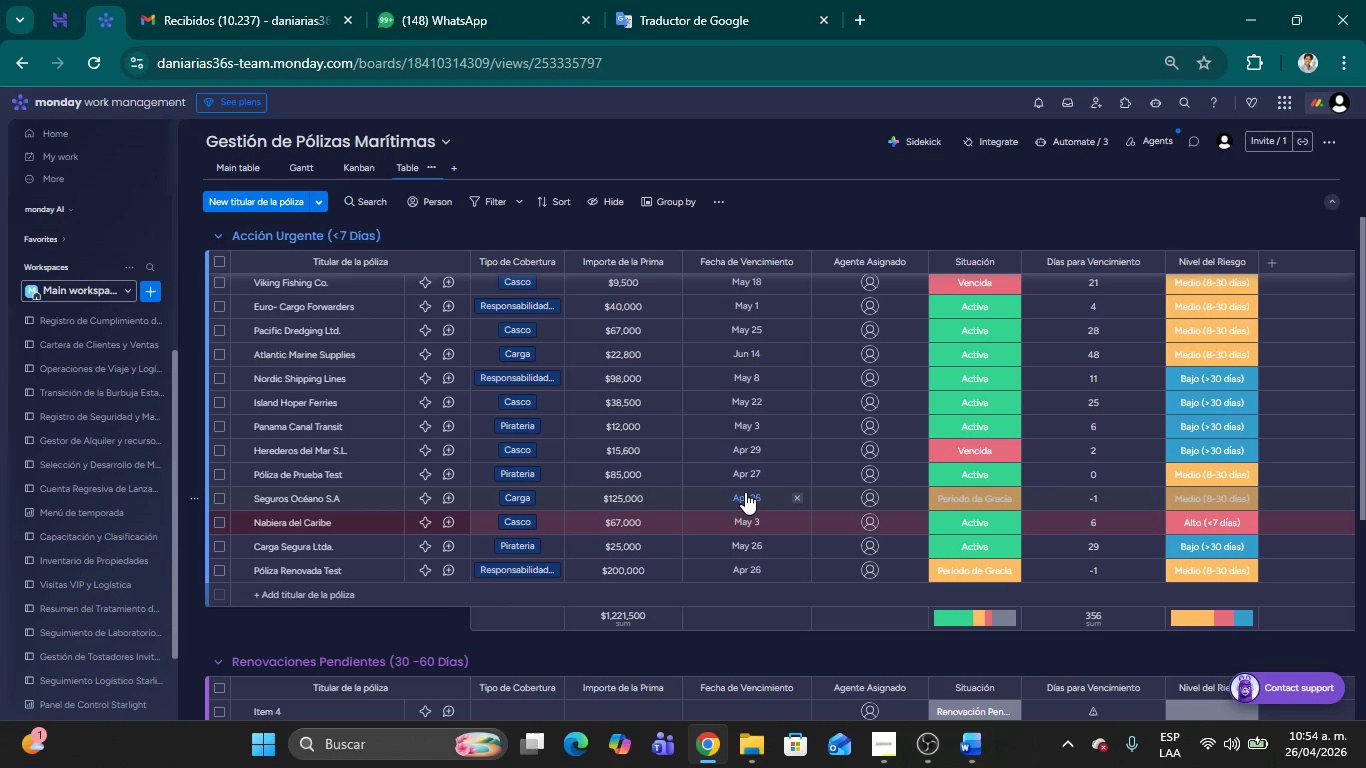 
left_click([947, 495])
 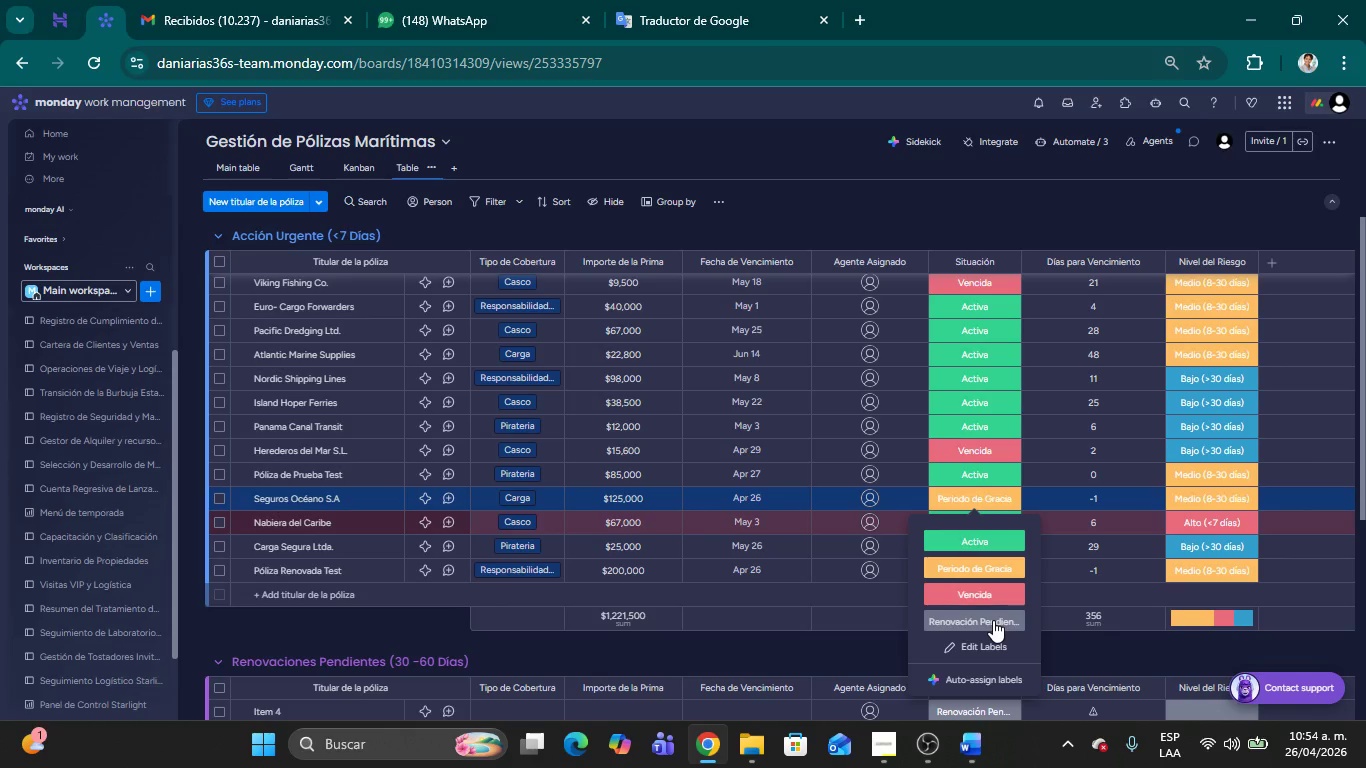 
left_click([993, 620])
 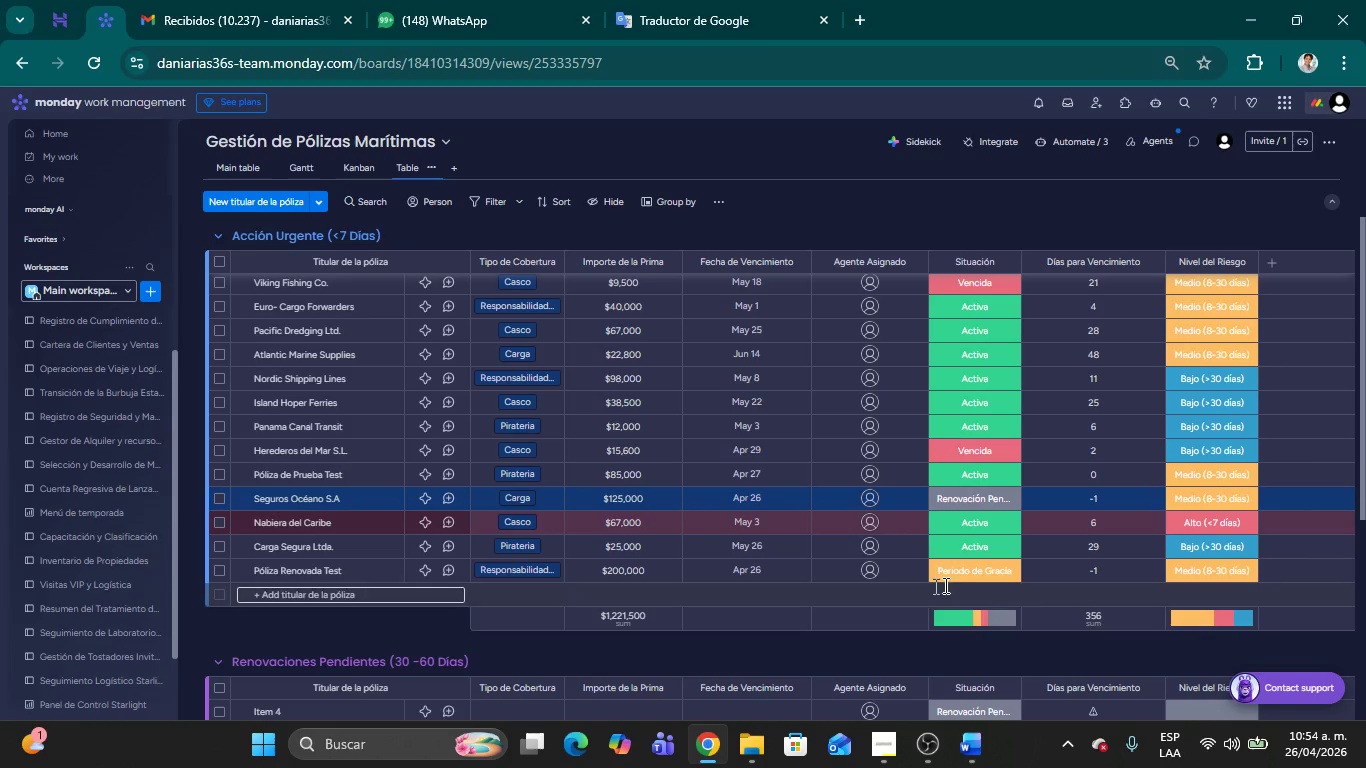 
left_click([993, 578])
 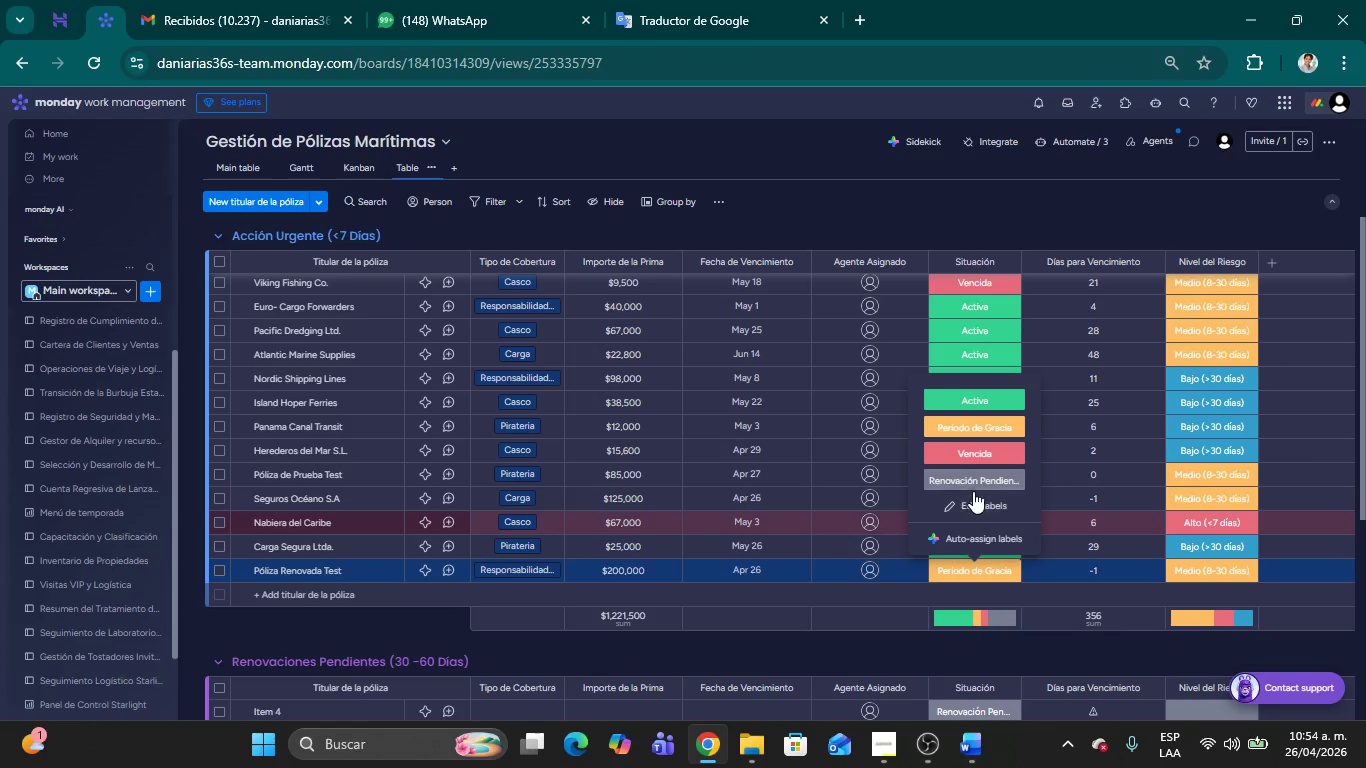 
left_click([967, 483])
 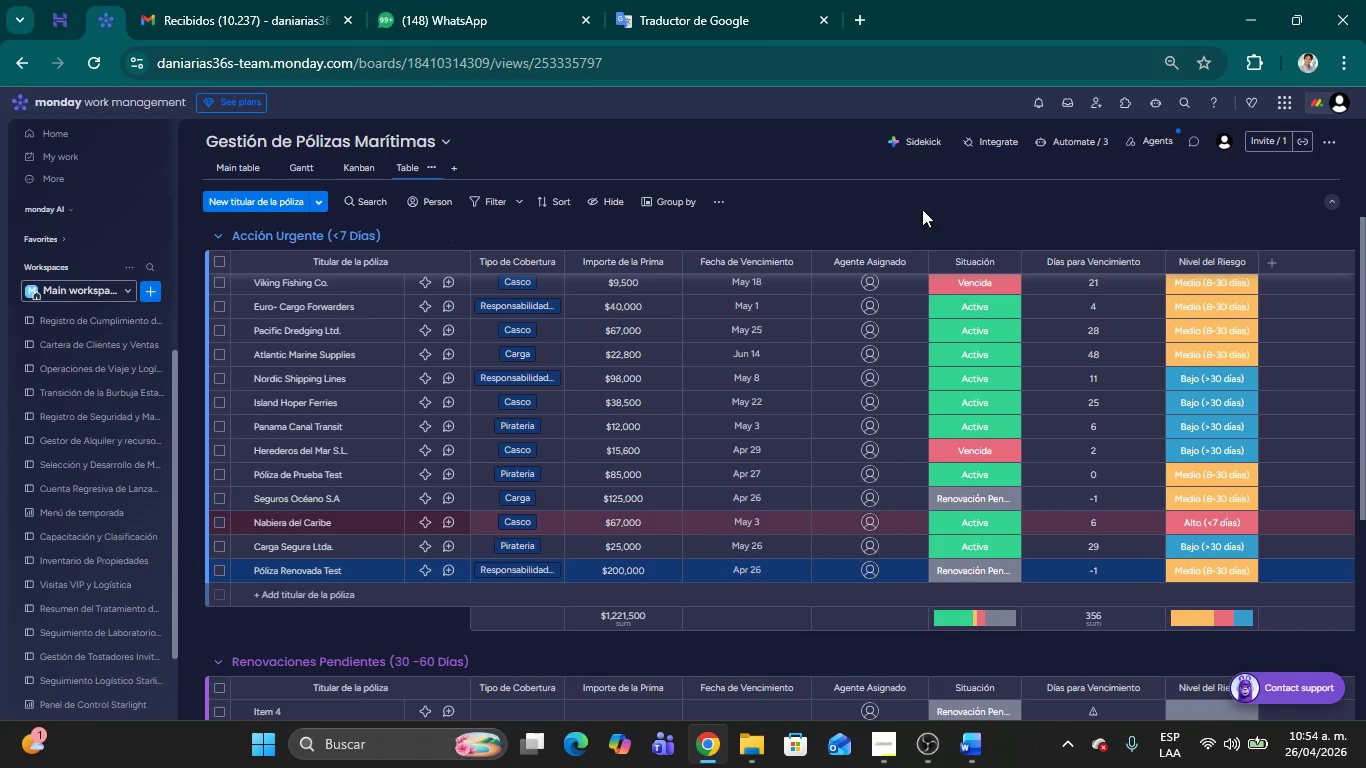 
left_click([922, 209])
 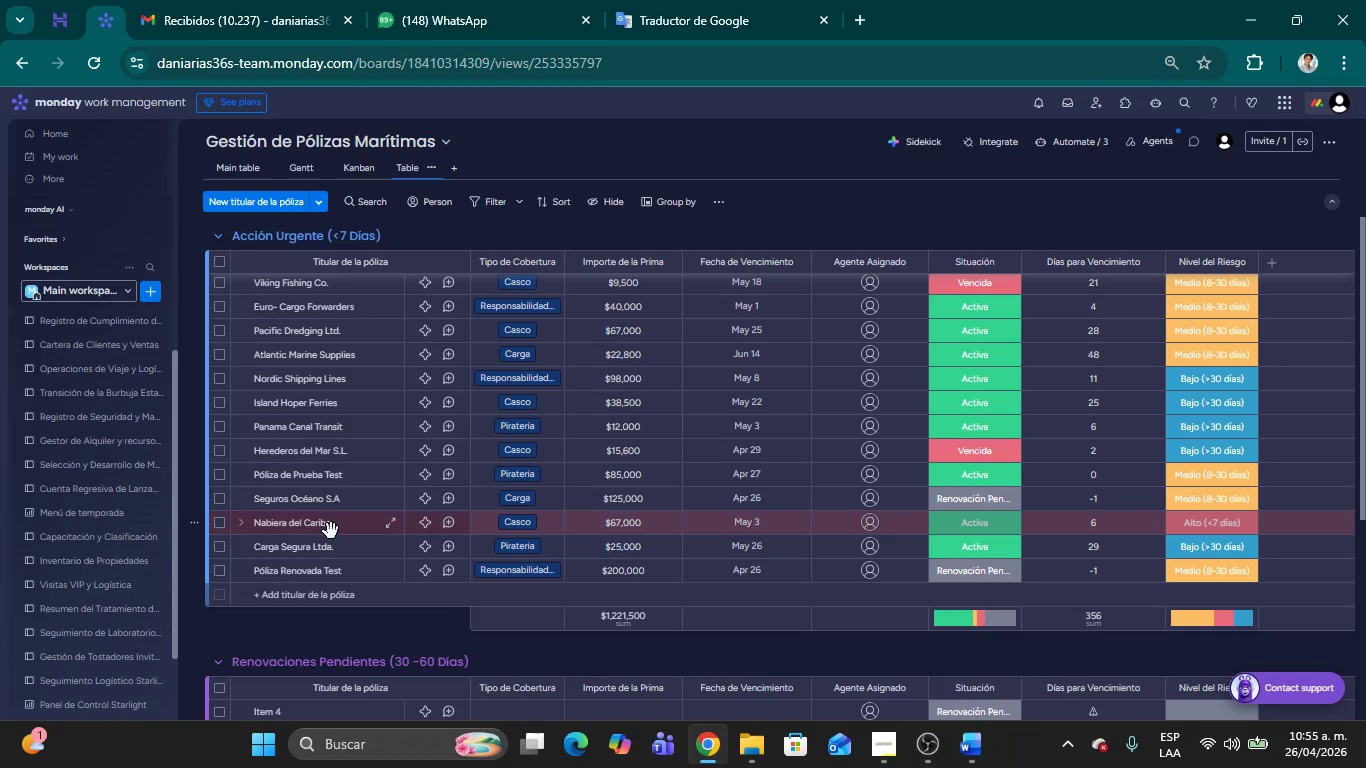 
wait(26.12)
 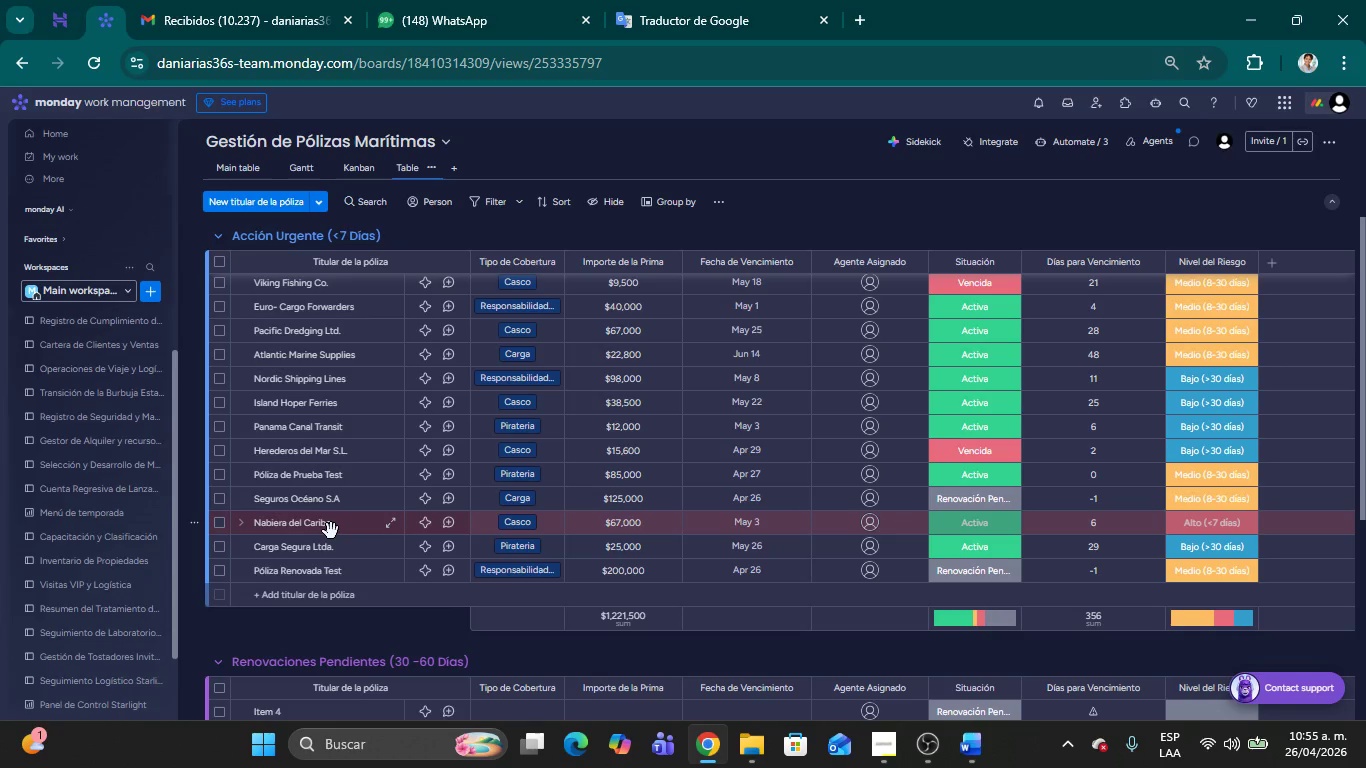 
left_click([975, 529])
 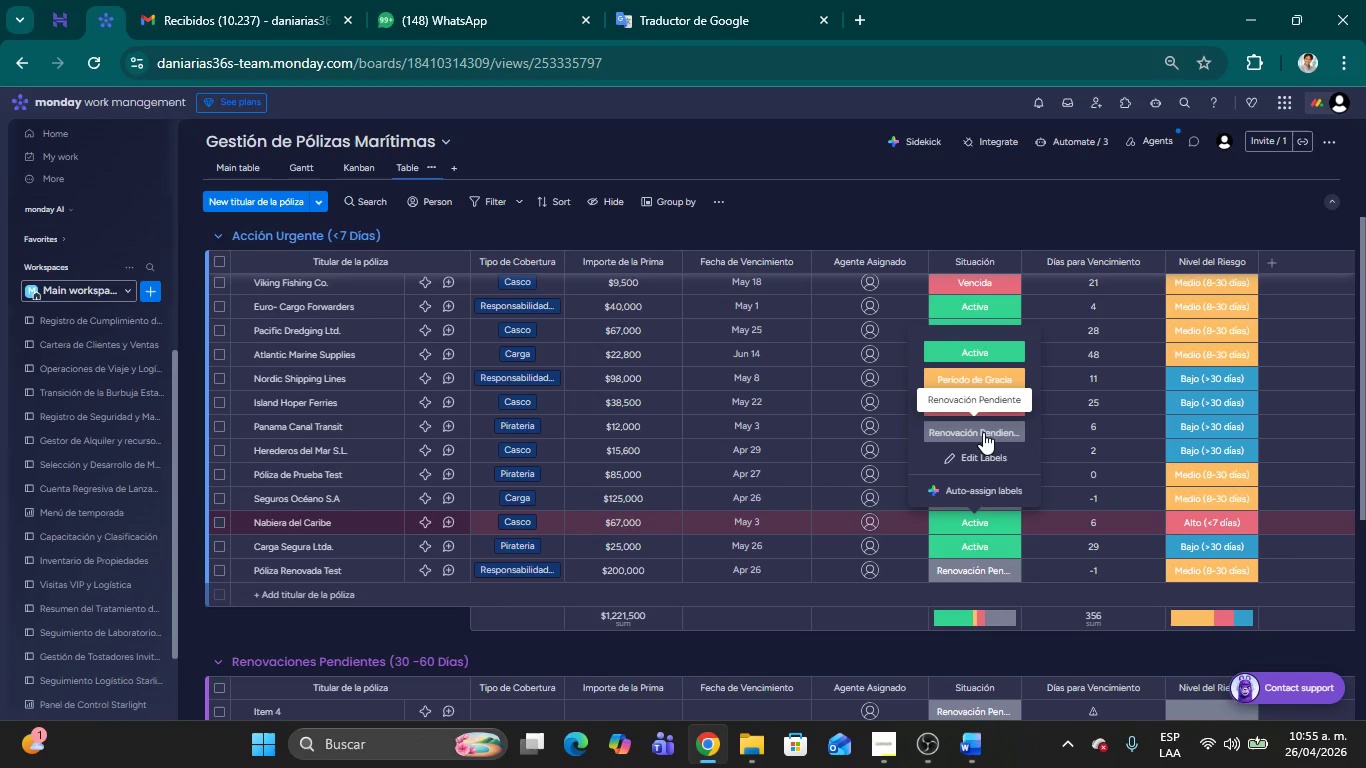 
left_click([983, 432])
 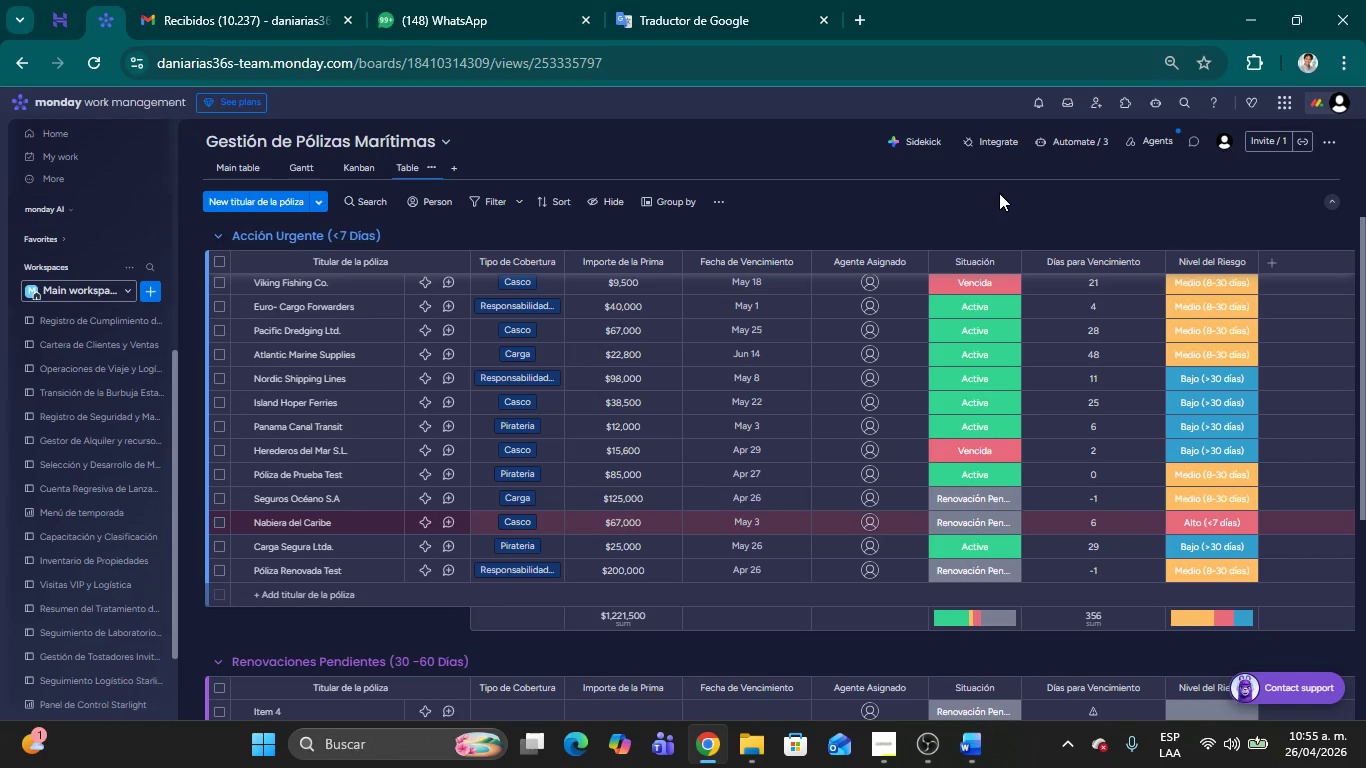 
wait(5.23)
 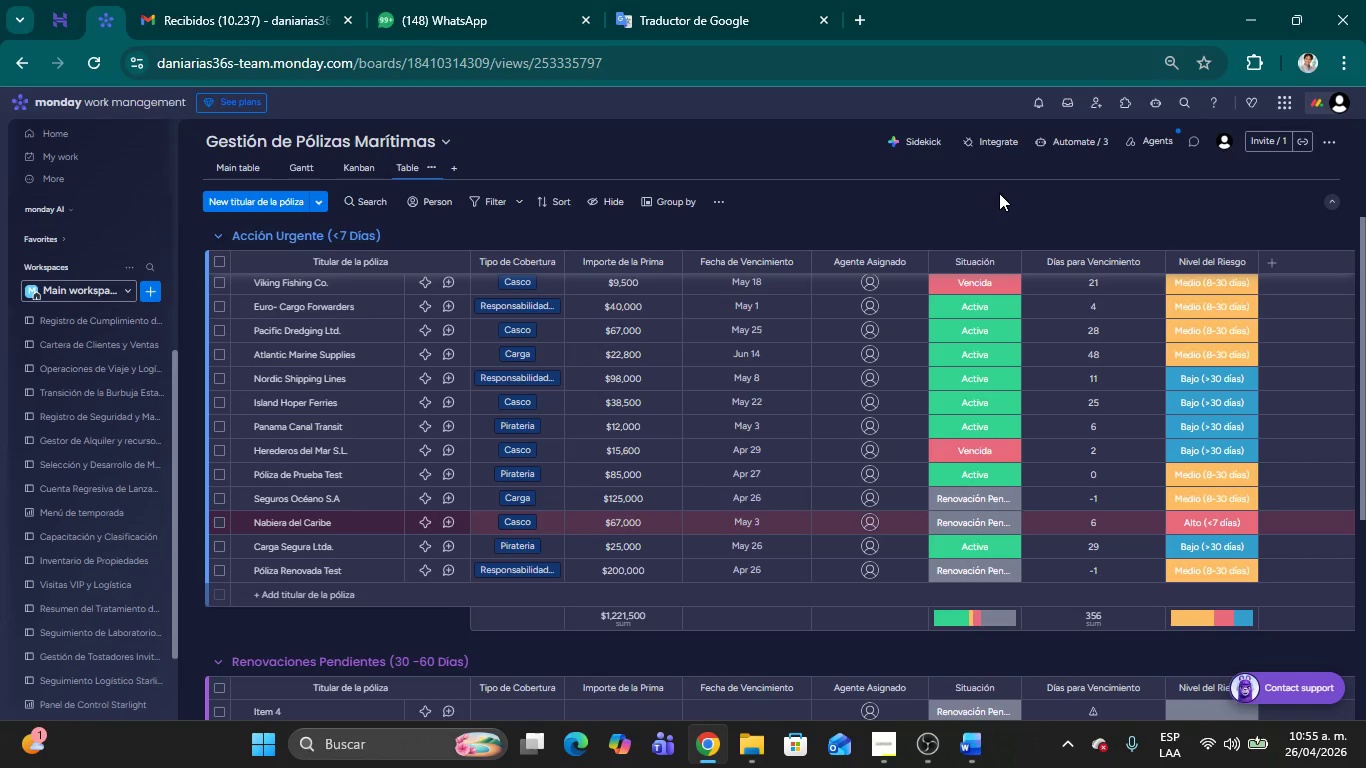 
left_click([974, 527])
 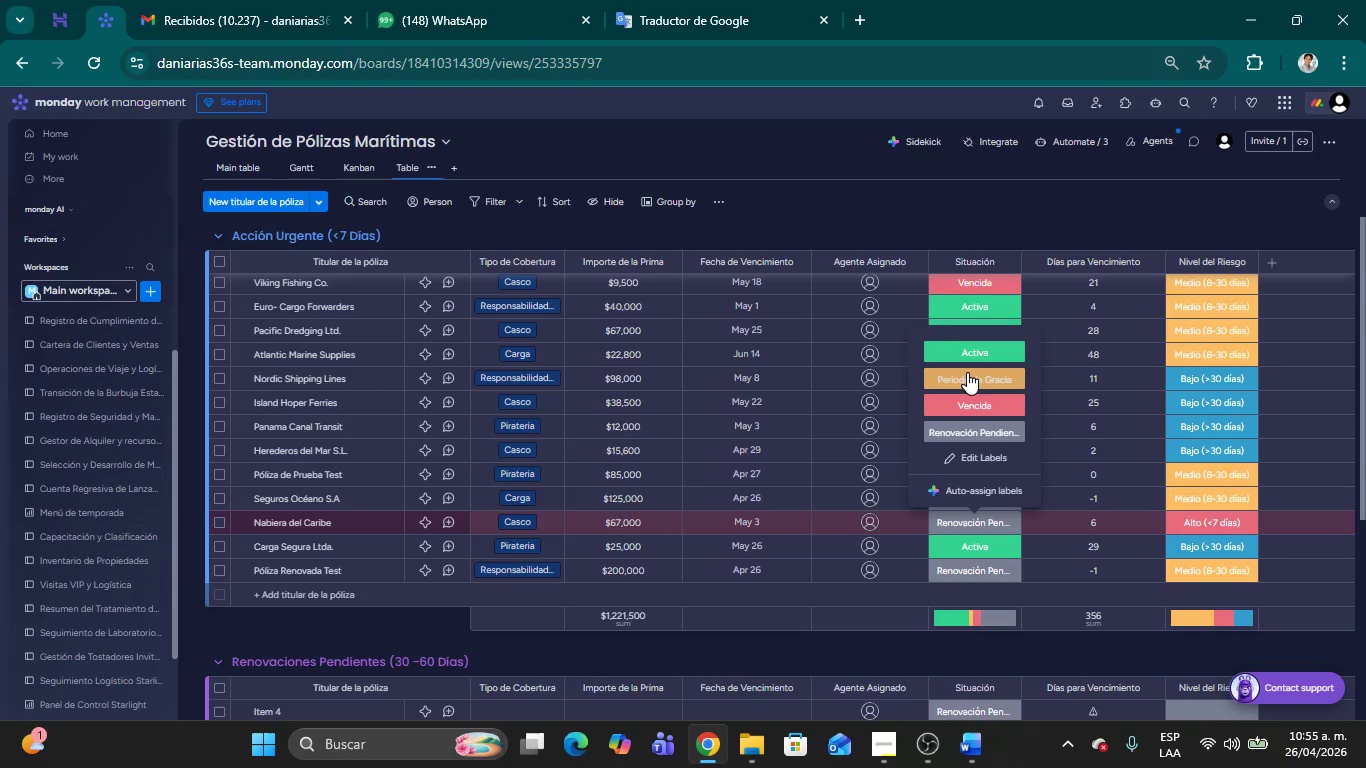 
left_click([967, 372])
 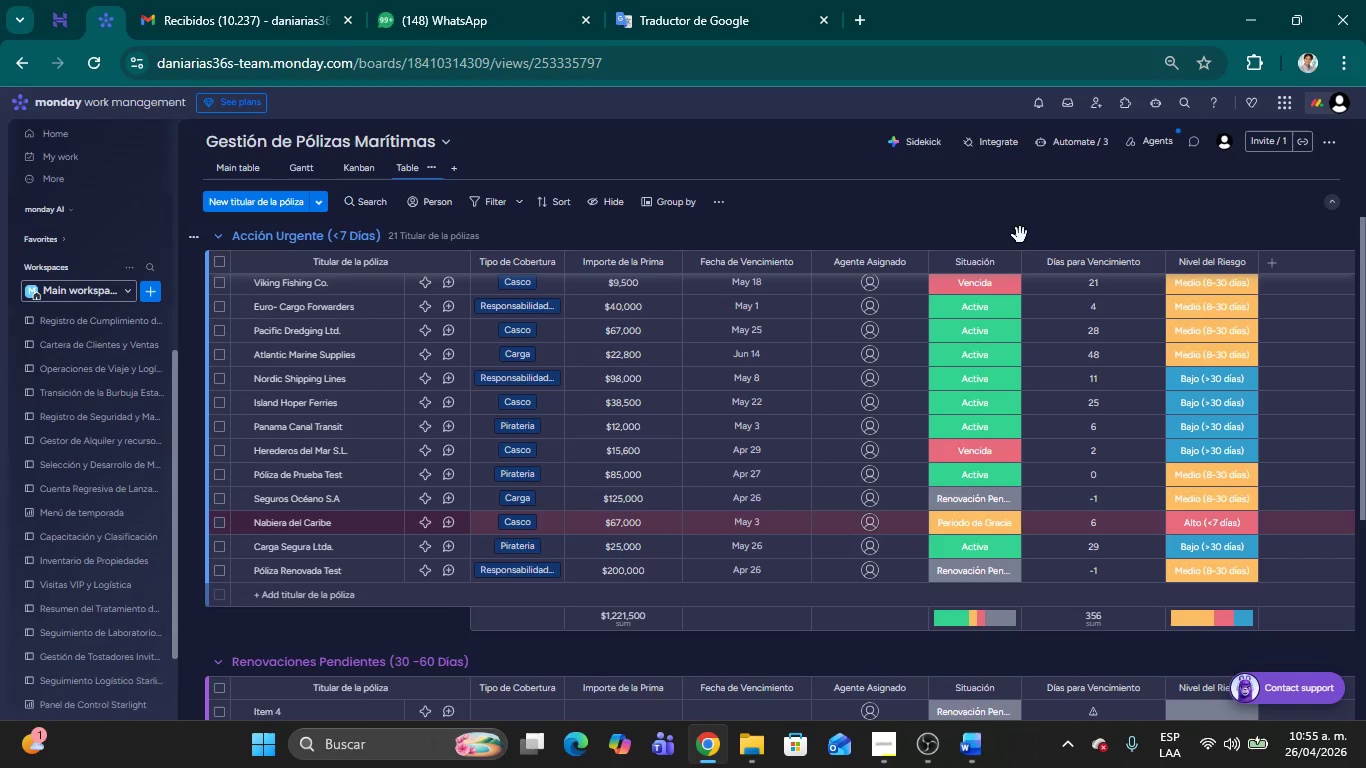 
left_click([1020, 235])
 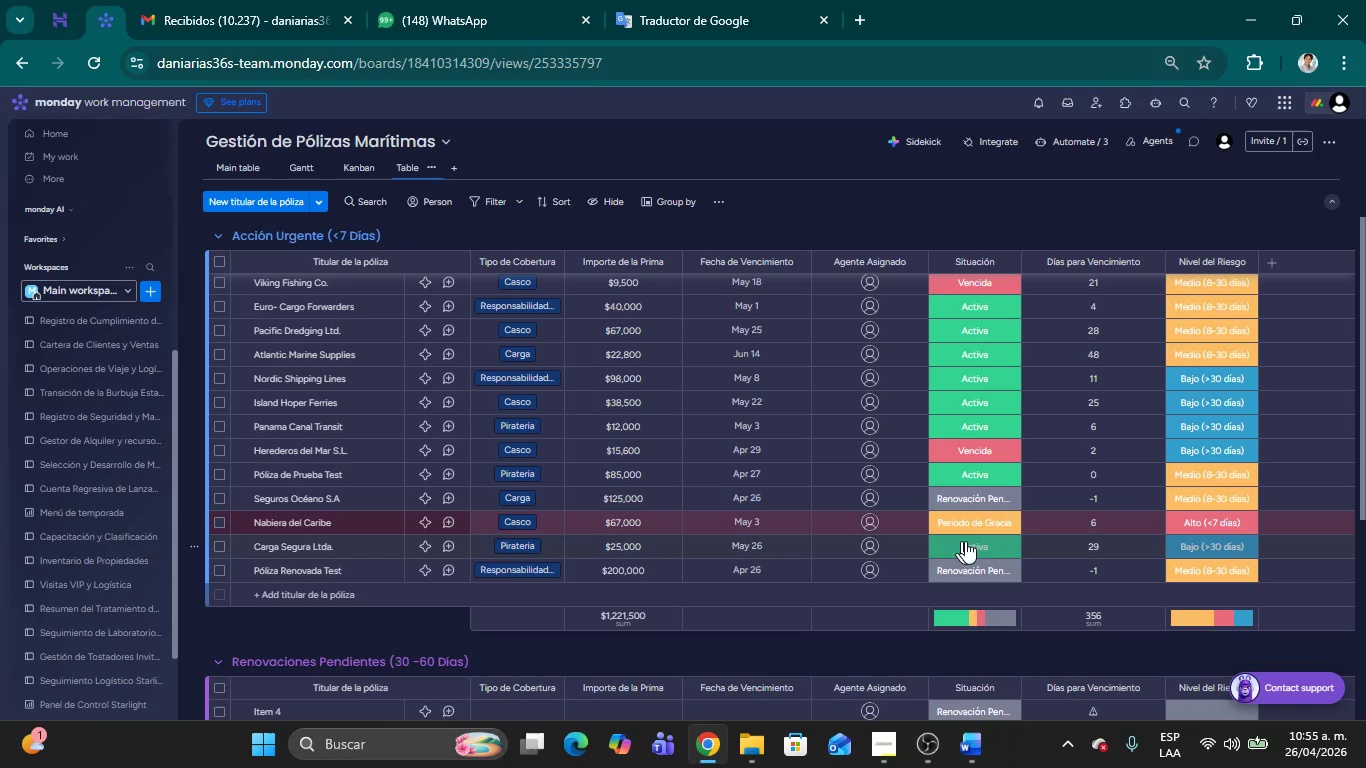 
wait(11.23)
 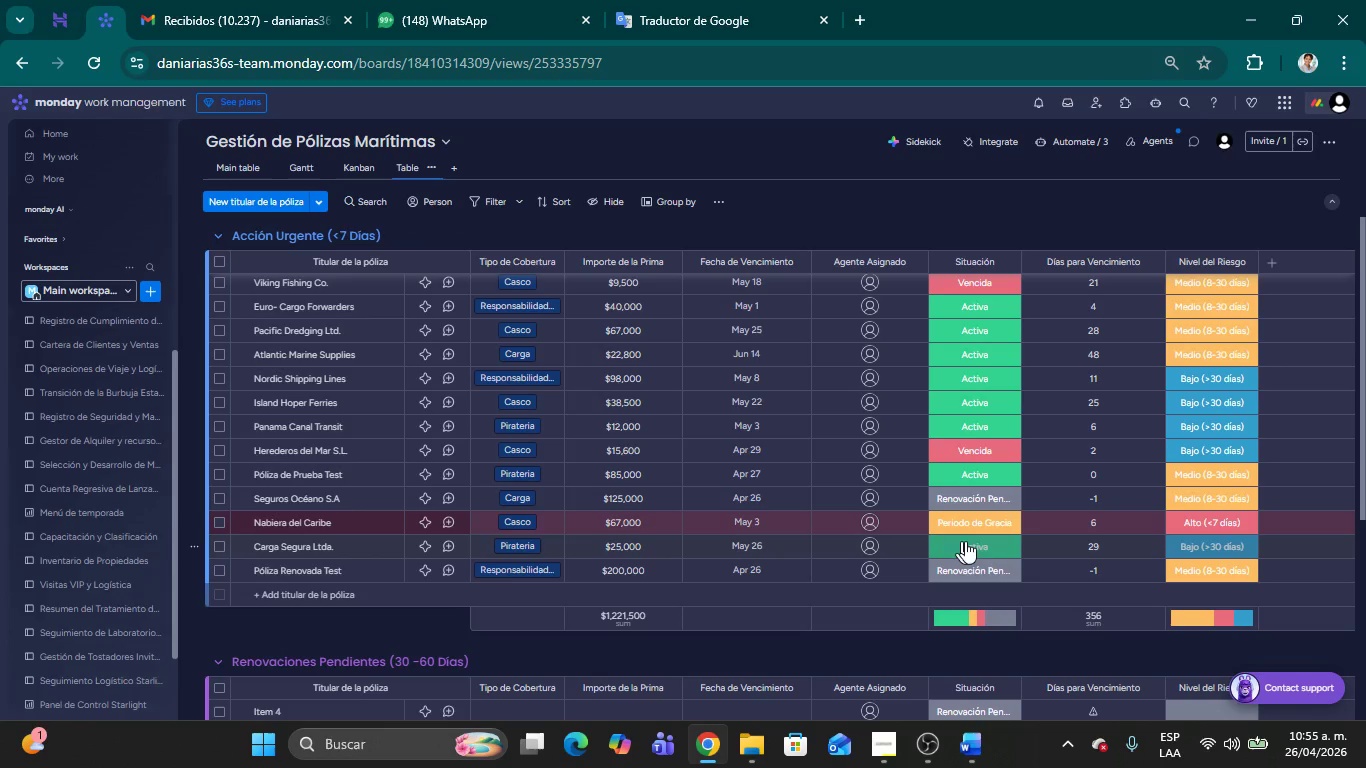 
left_click([968, 541])
 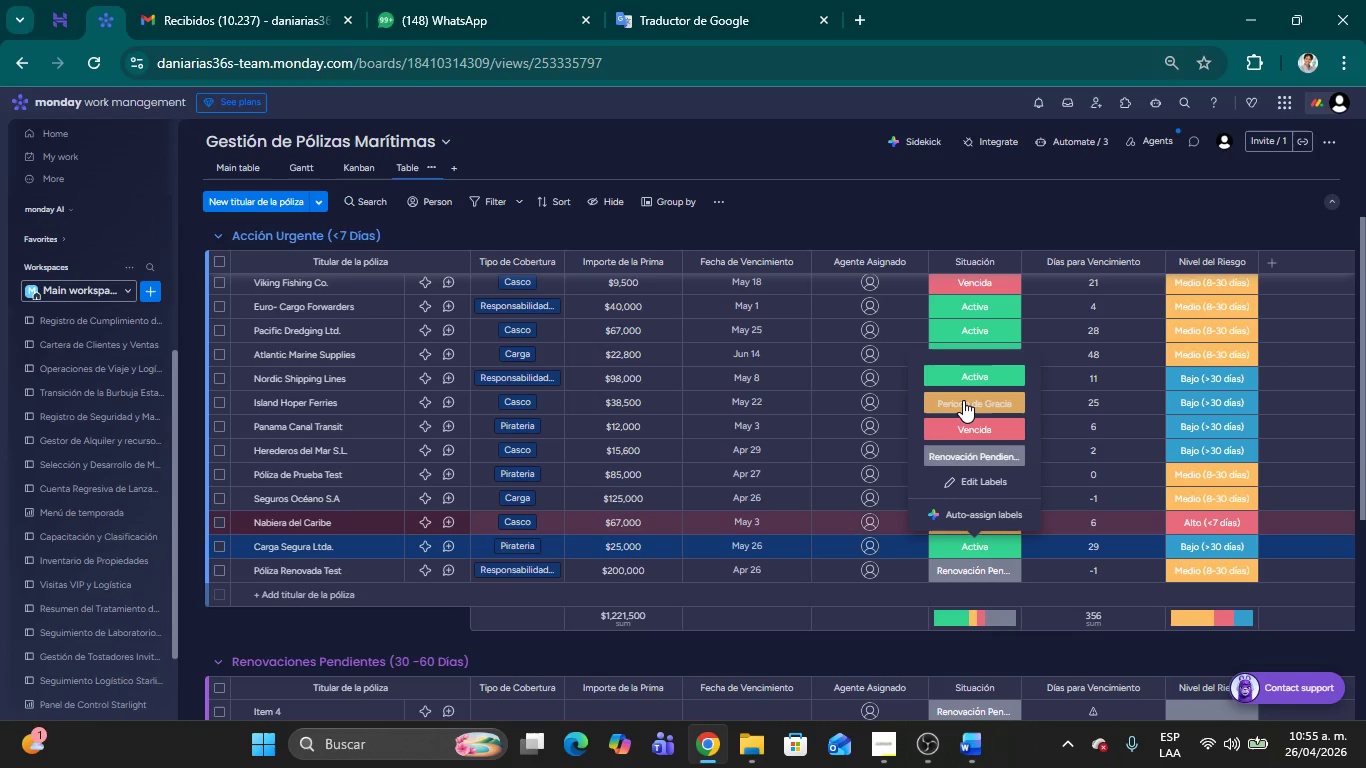 
left_click([954, 394])
 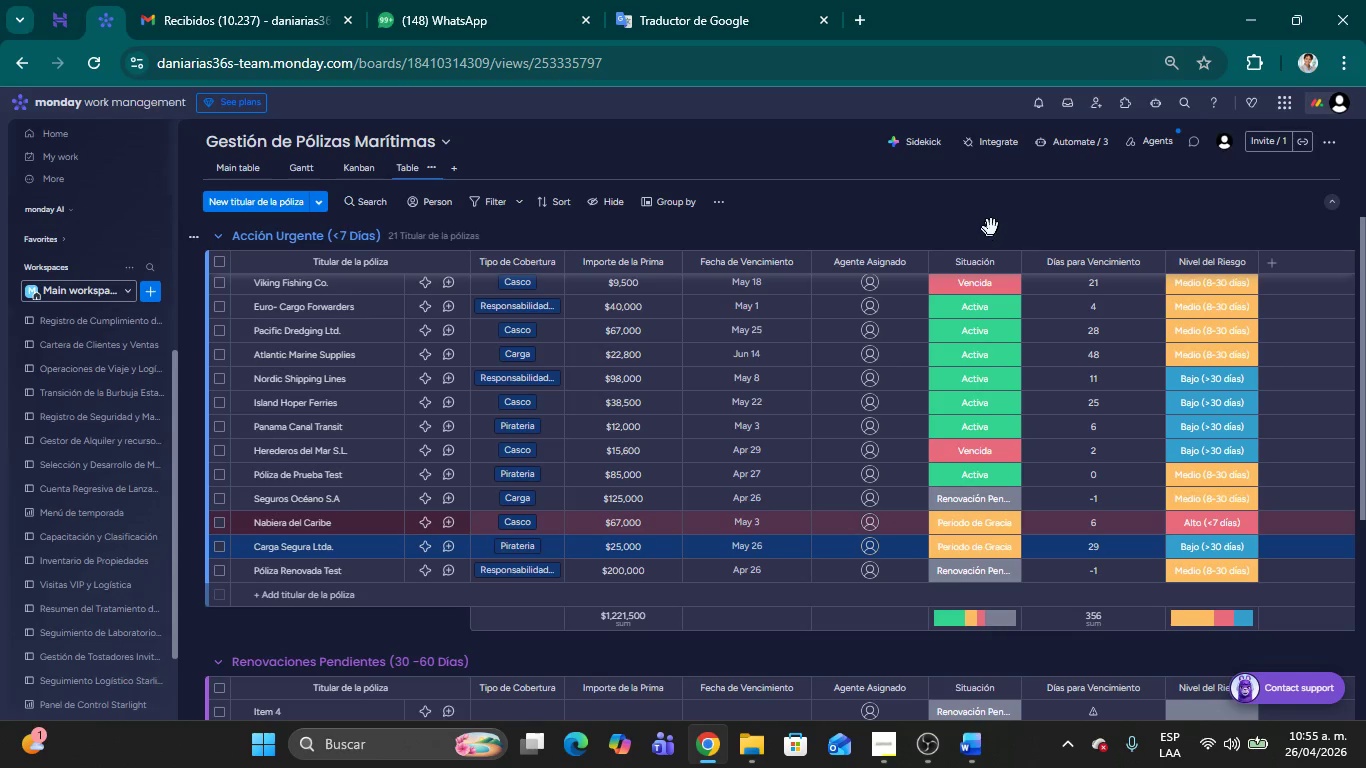 
left_click([995, 217])
 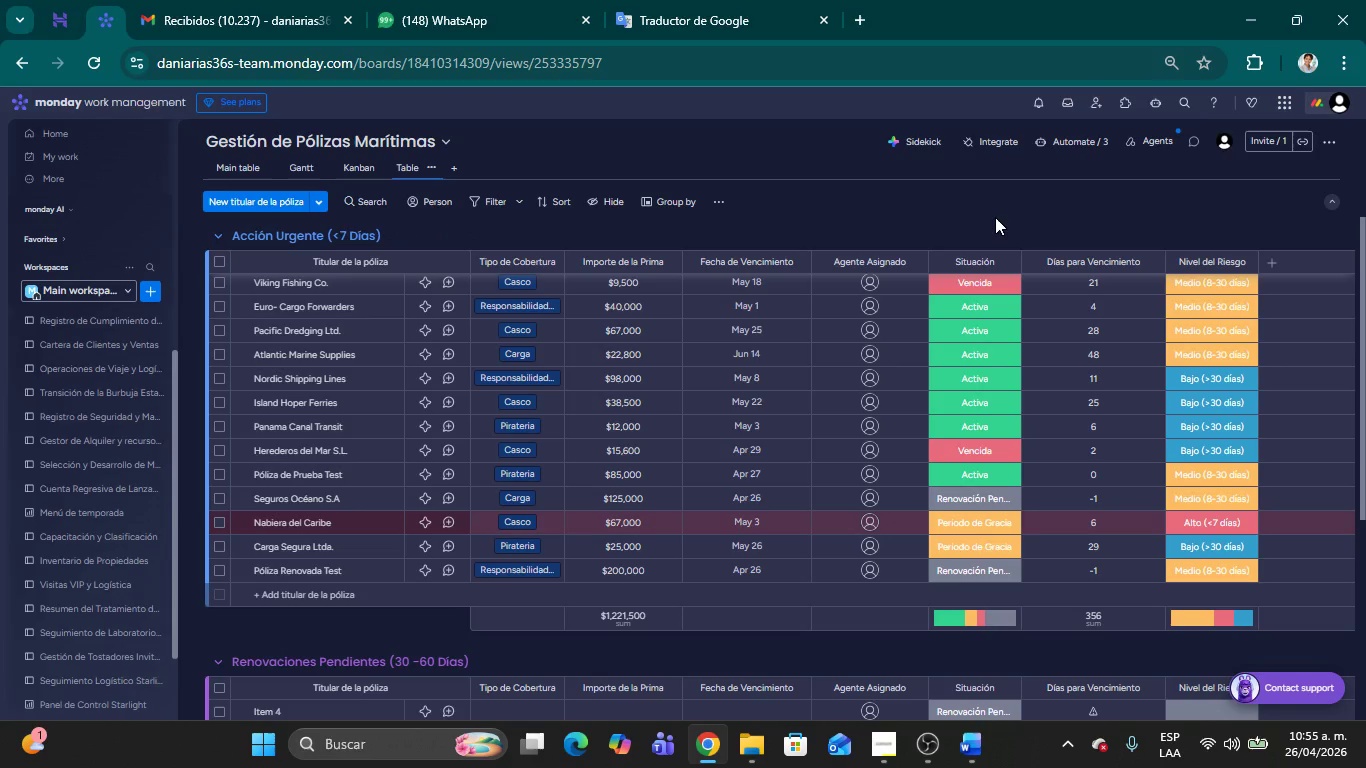 
wait(7.41)
 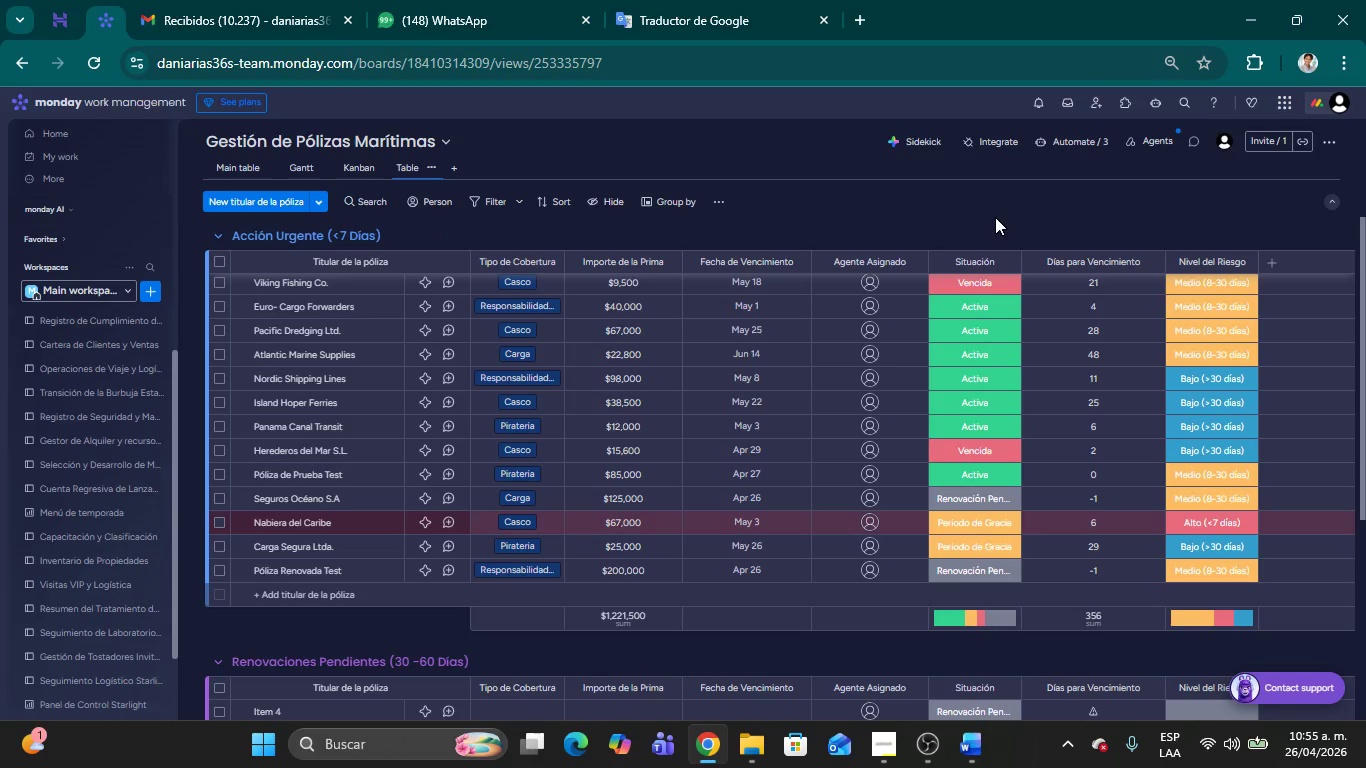 
left_click([995, 217])
 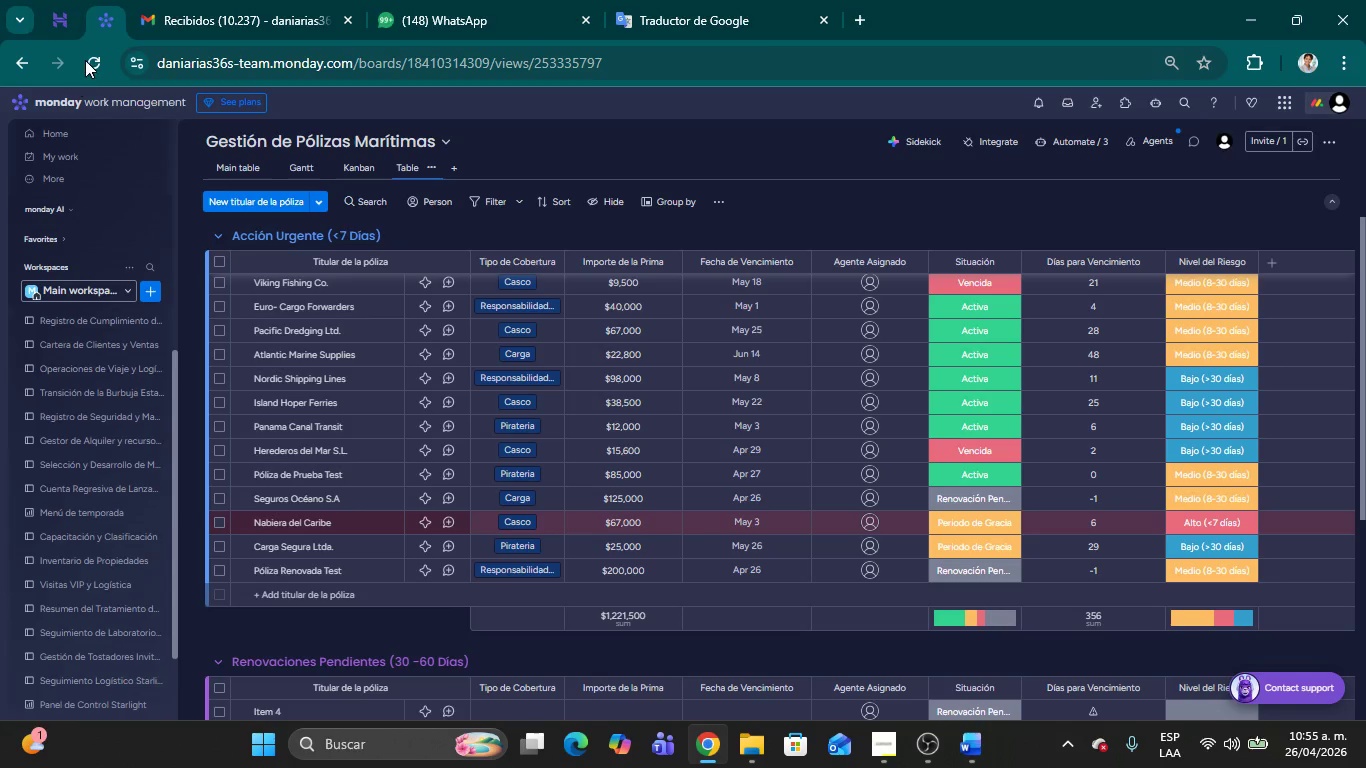 
left_click([88, 60])
 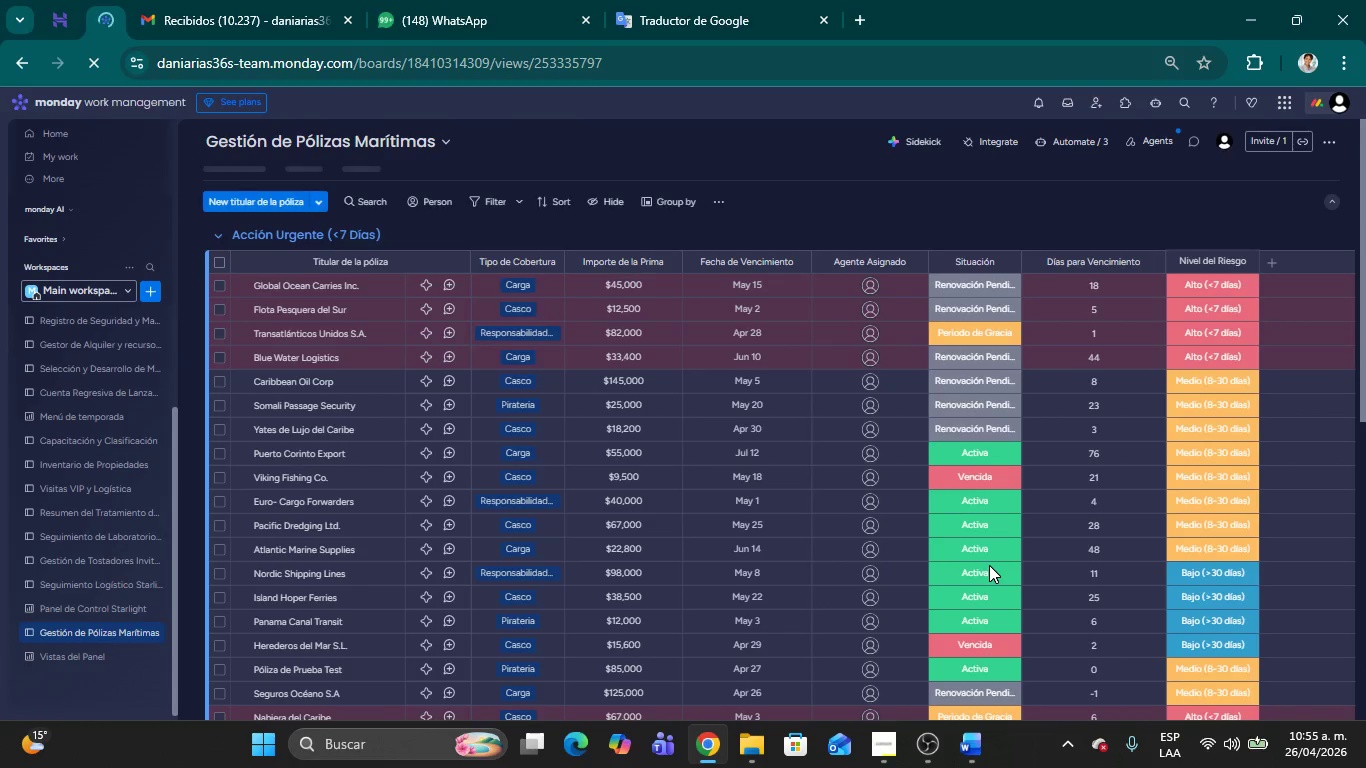 
wait(17.55)
 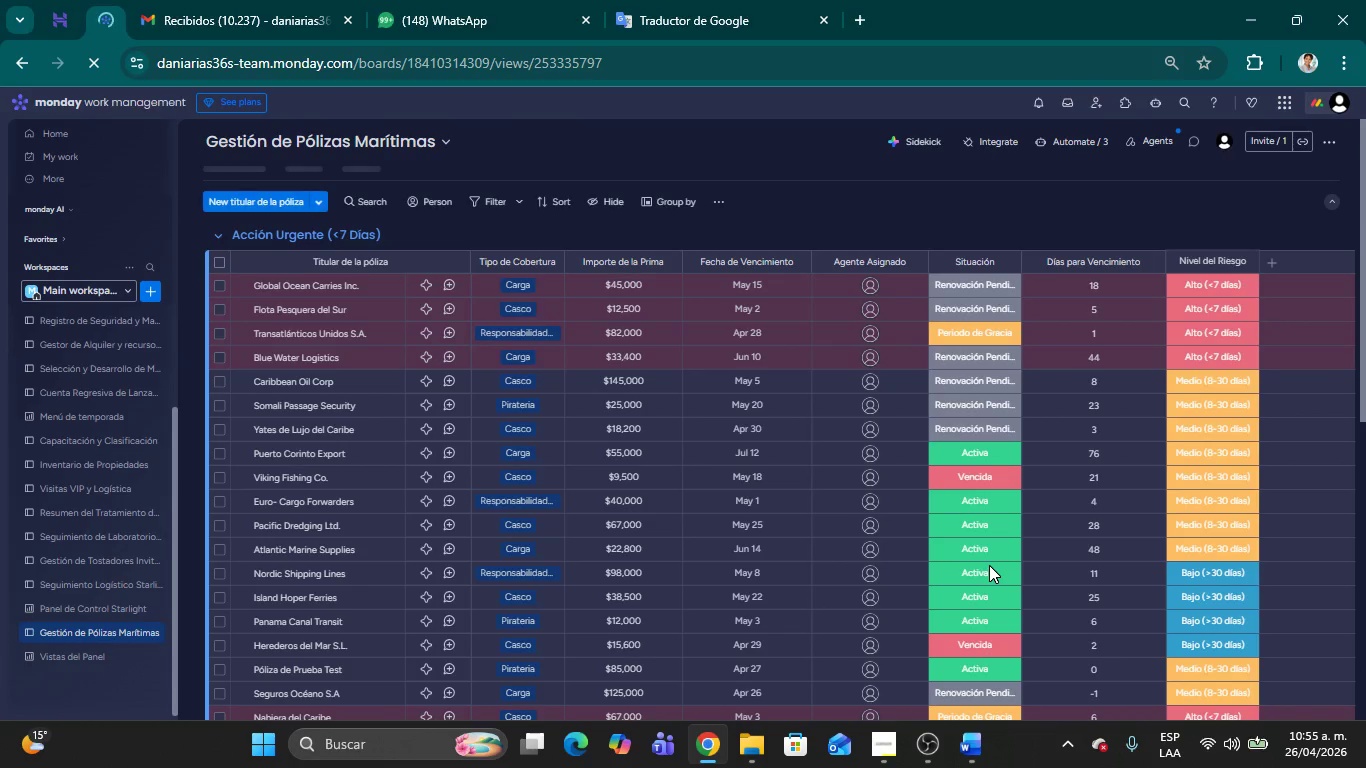 
scroll: coordinate [769, 556], scroll_direction: down, amount: 2.0
 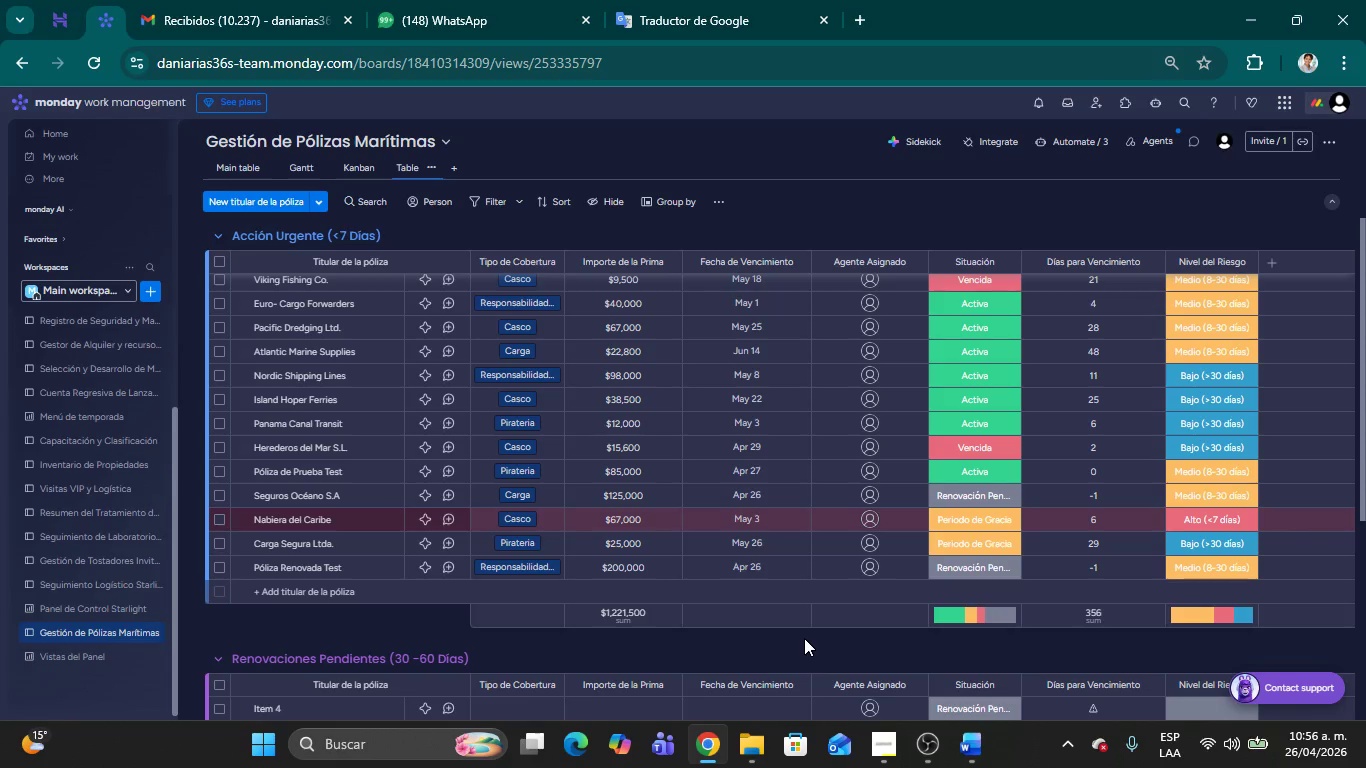 
wait(20.1)
 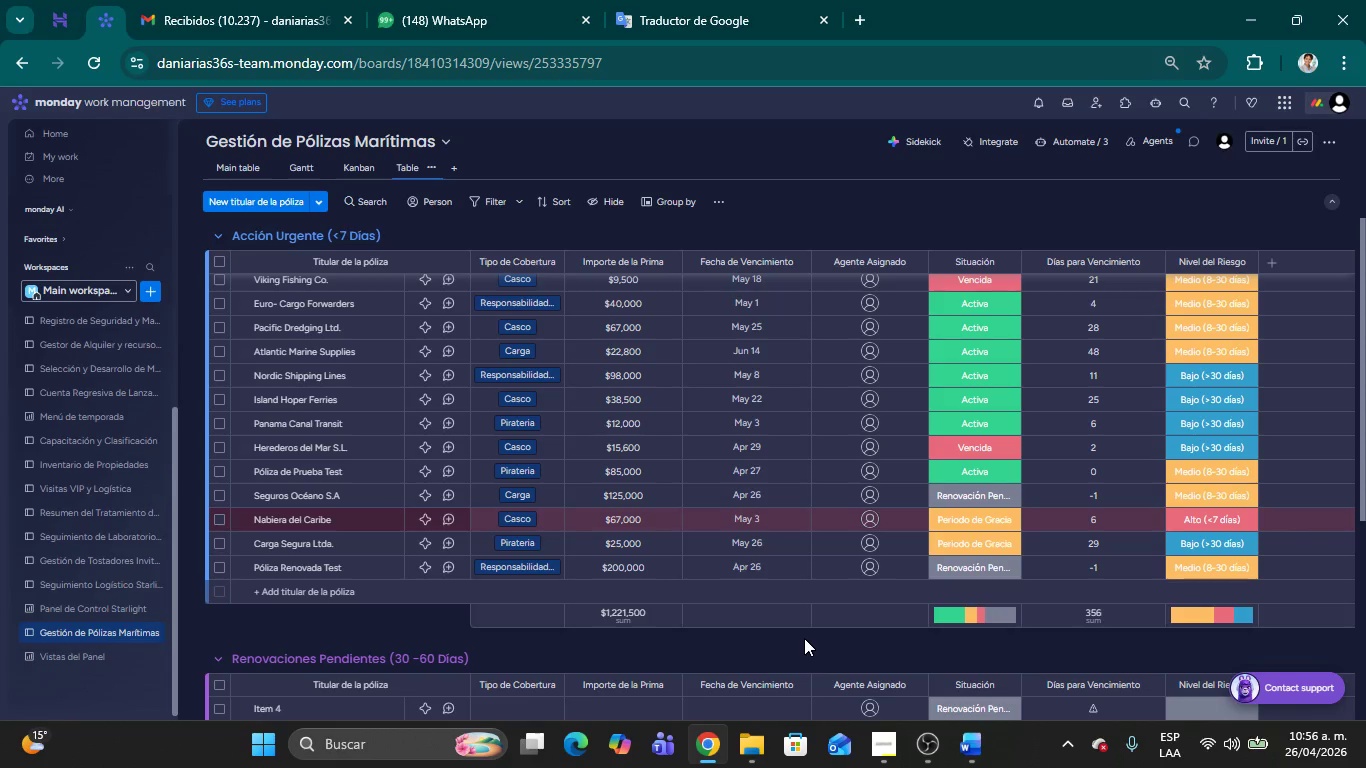 
left_click([898, 755])